 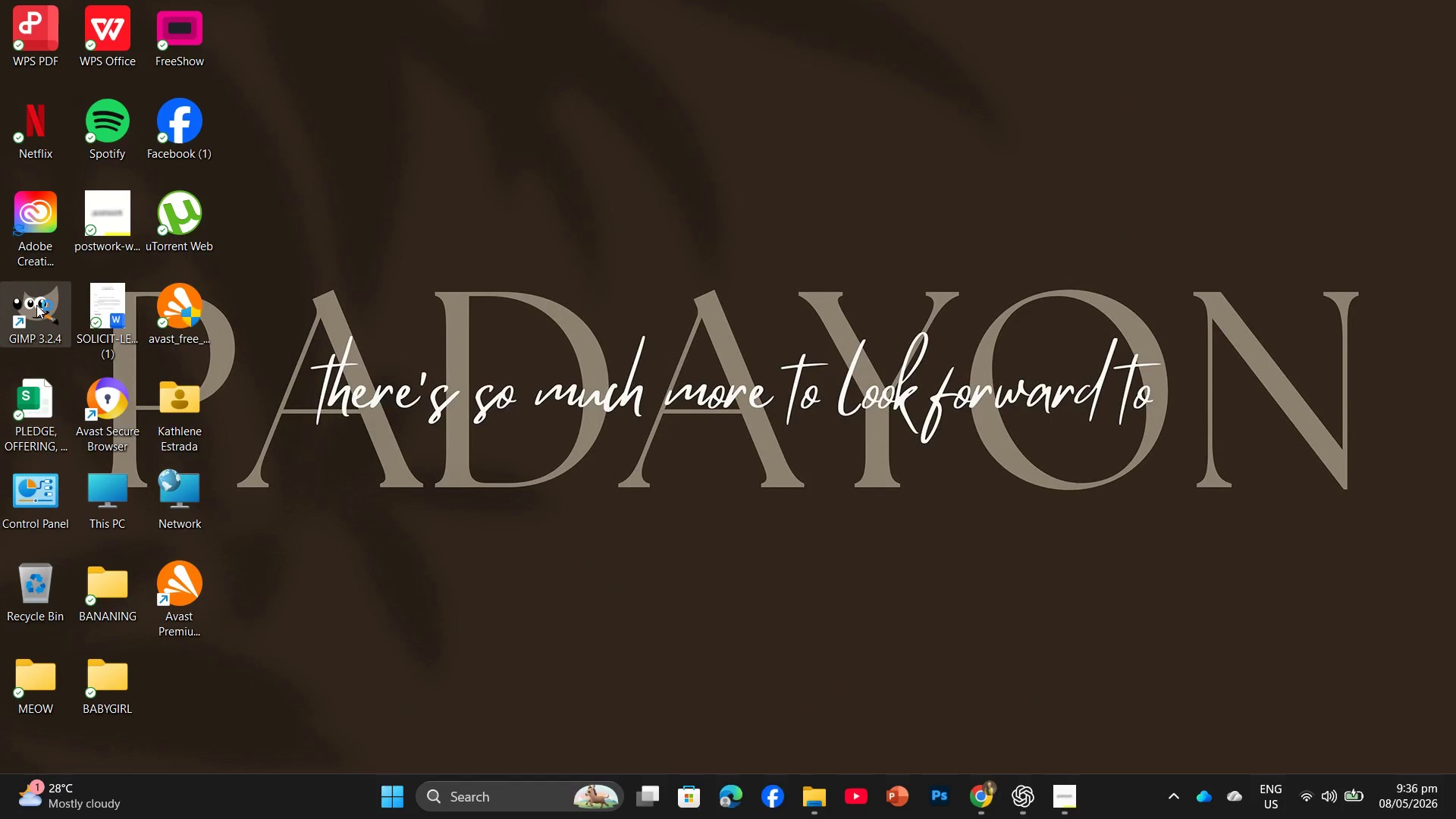 
mouse_move([138, 354])
 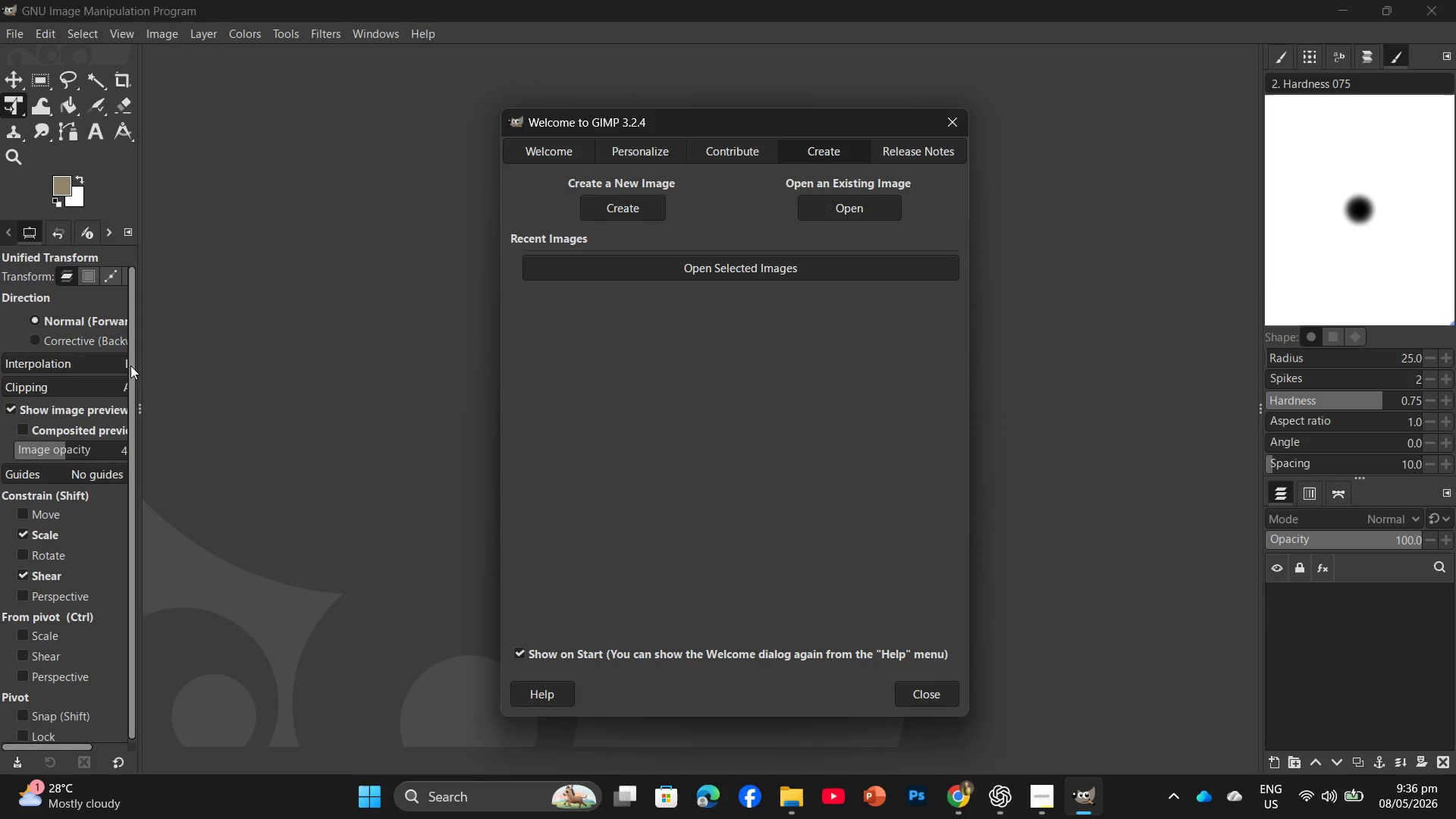 
wait(33.75)
 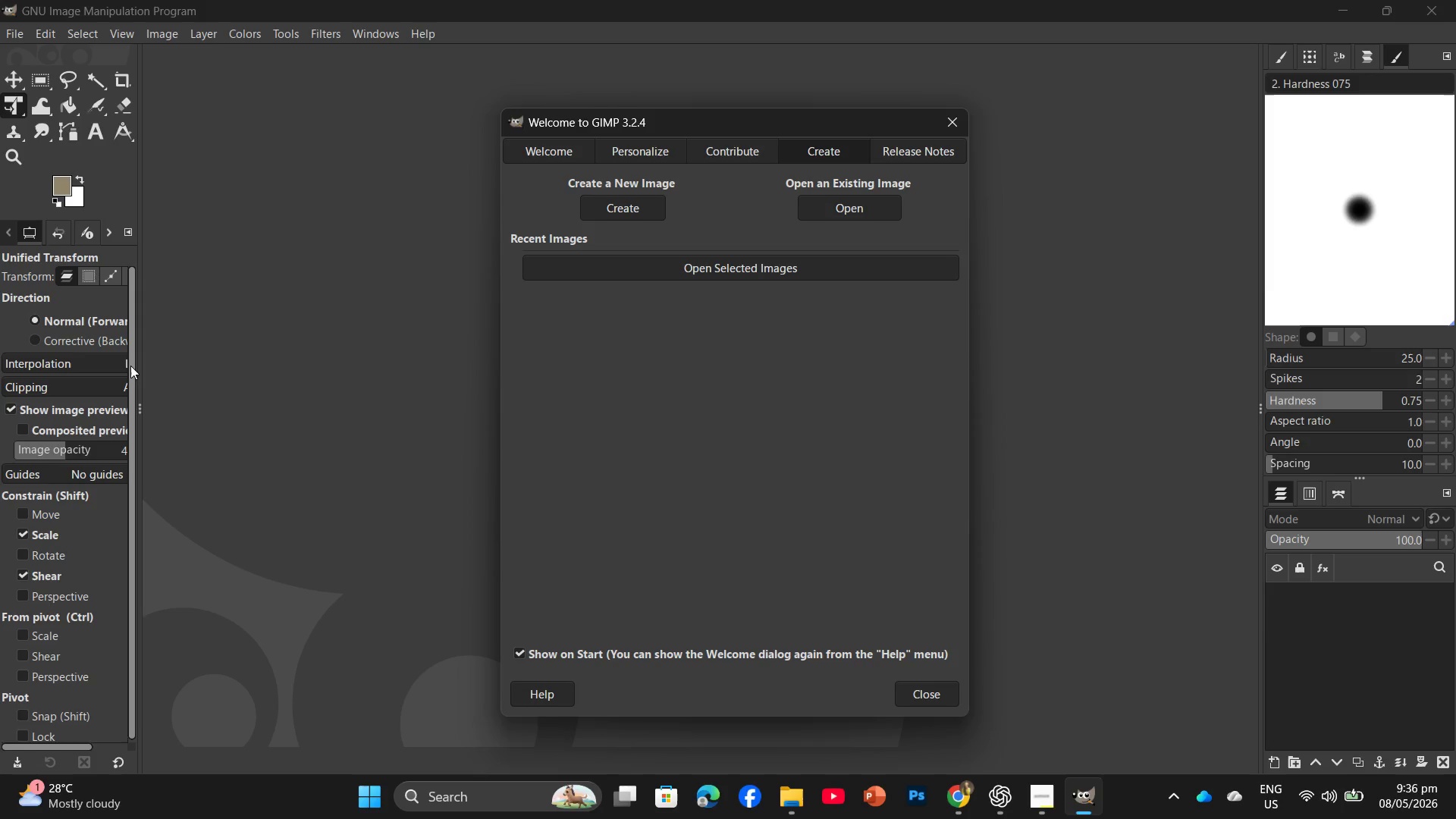 
double_click([942, 706])
 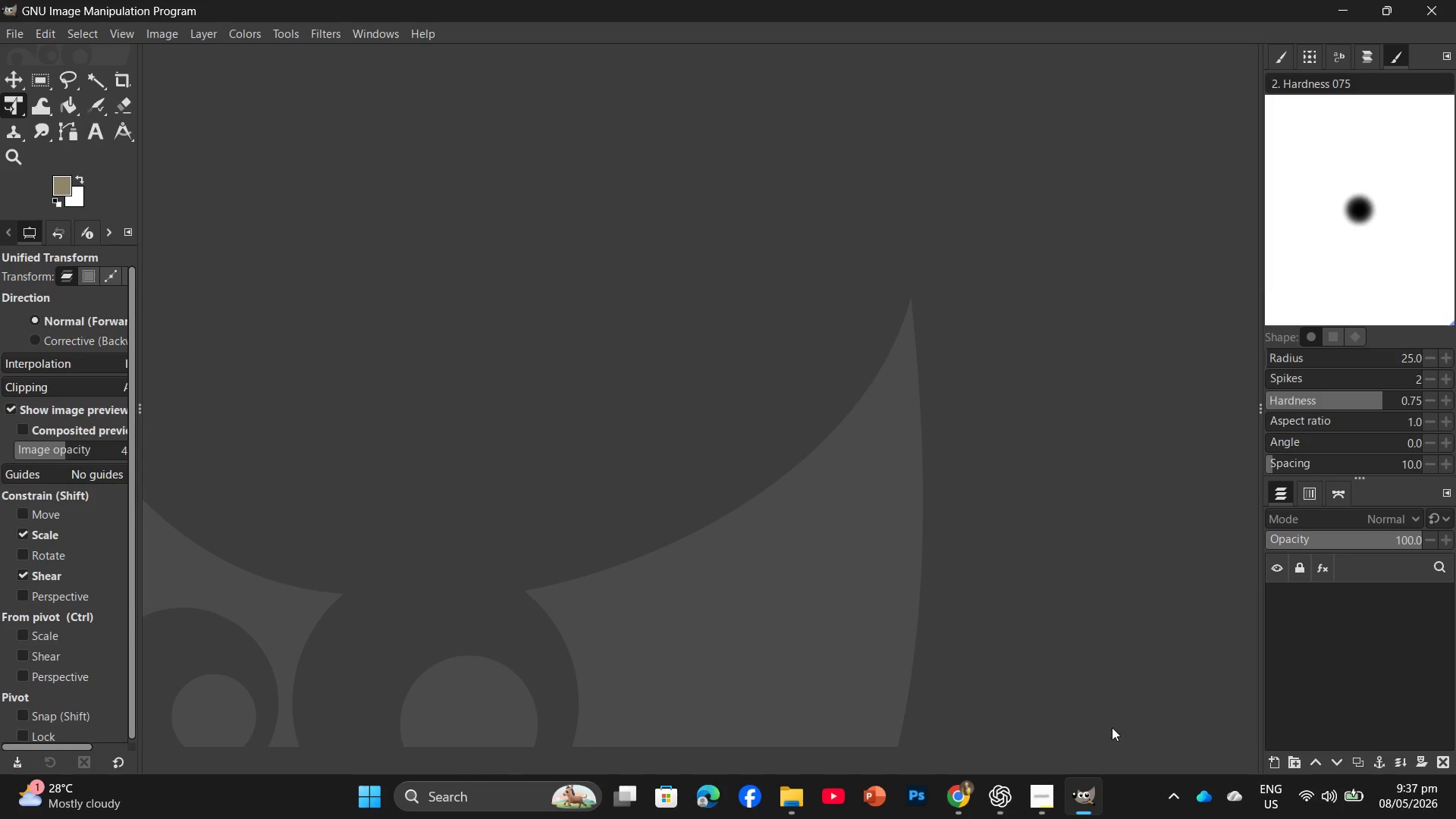 
wait(5.78)
 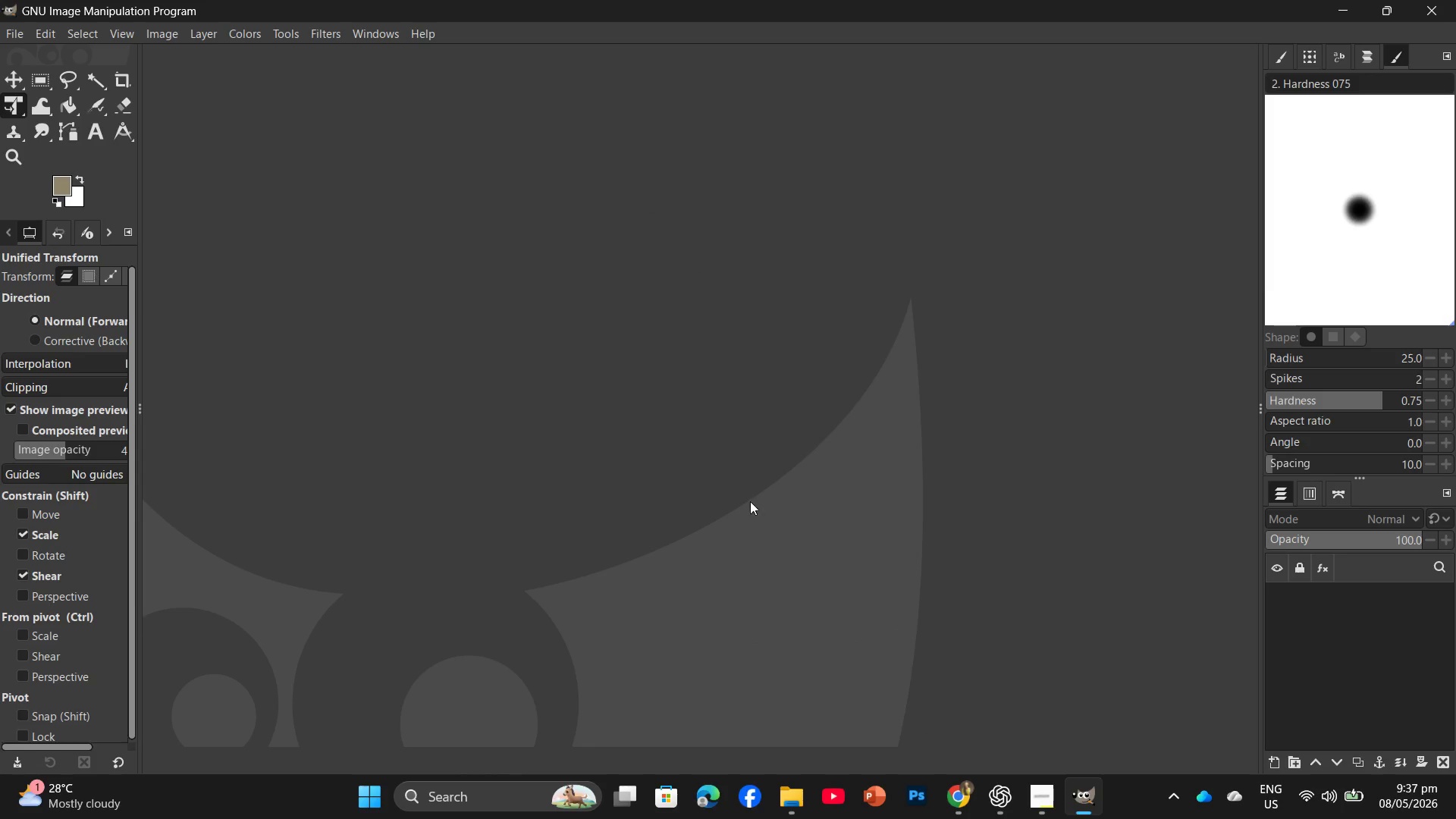 
left_click([960, 805])
 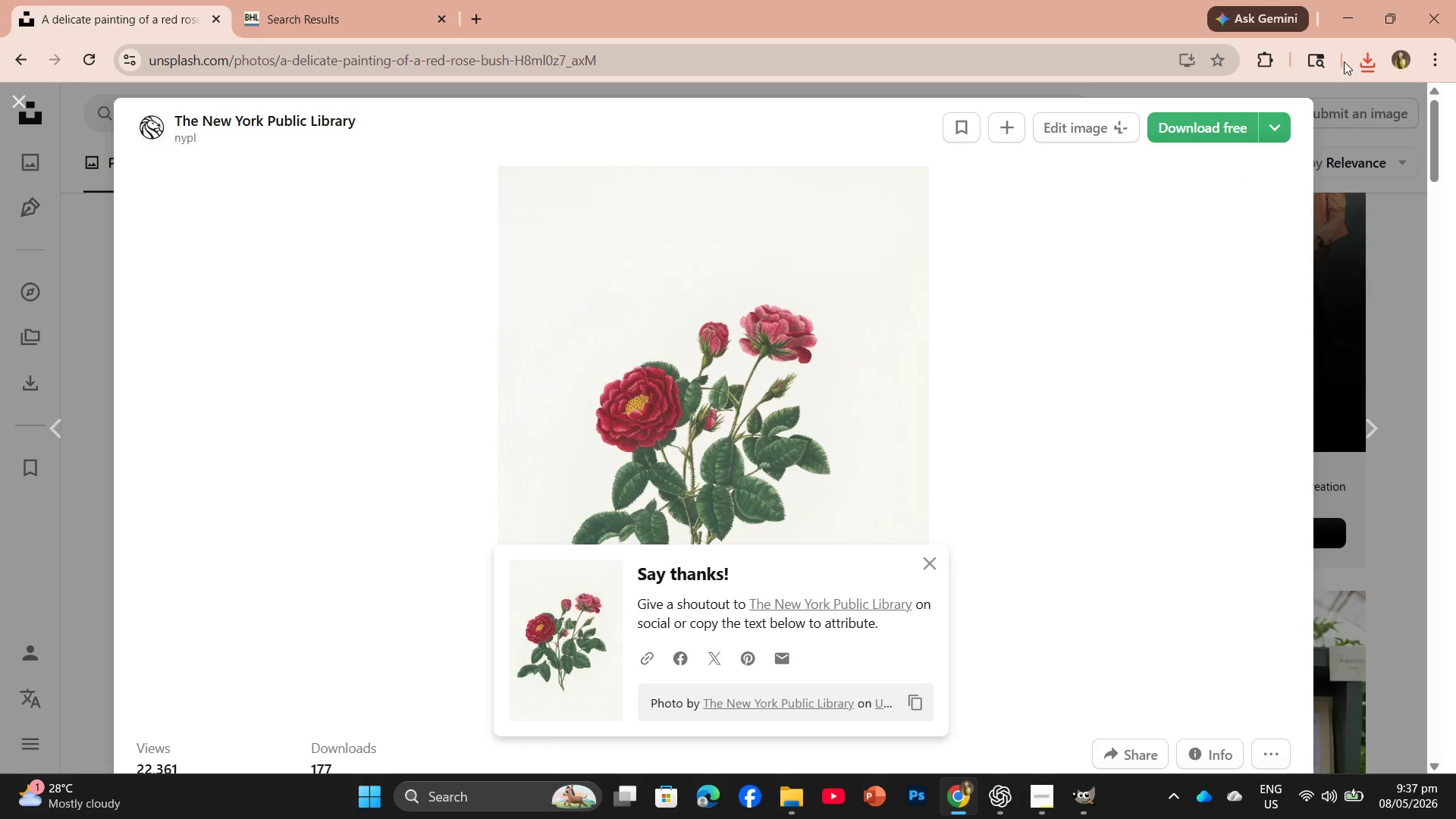 
left_click([1361, 60])
 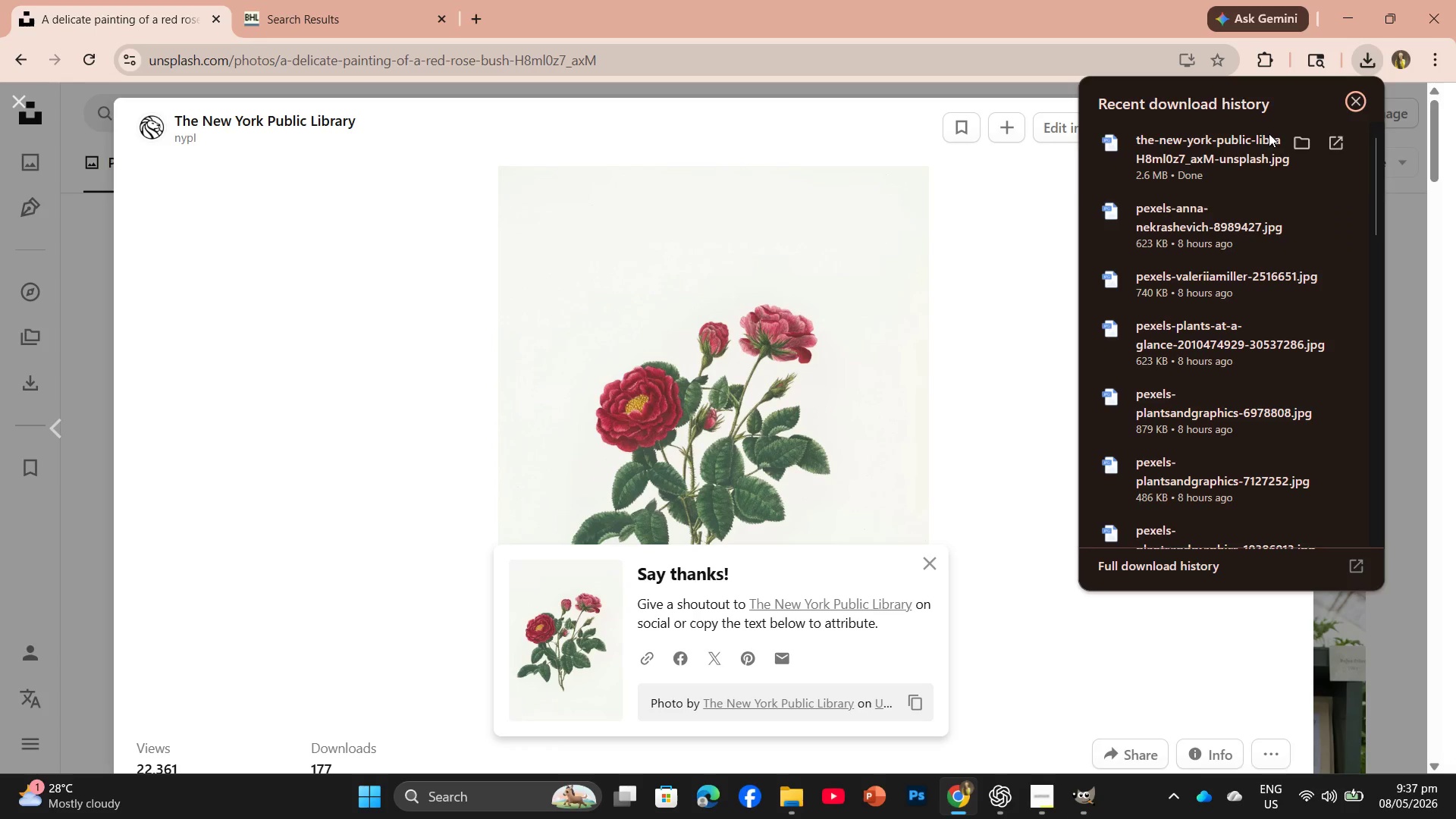 
left_click_drag(start_coordinate=[1247, 150], to_coordinate=[721, 330])
 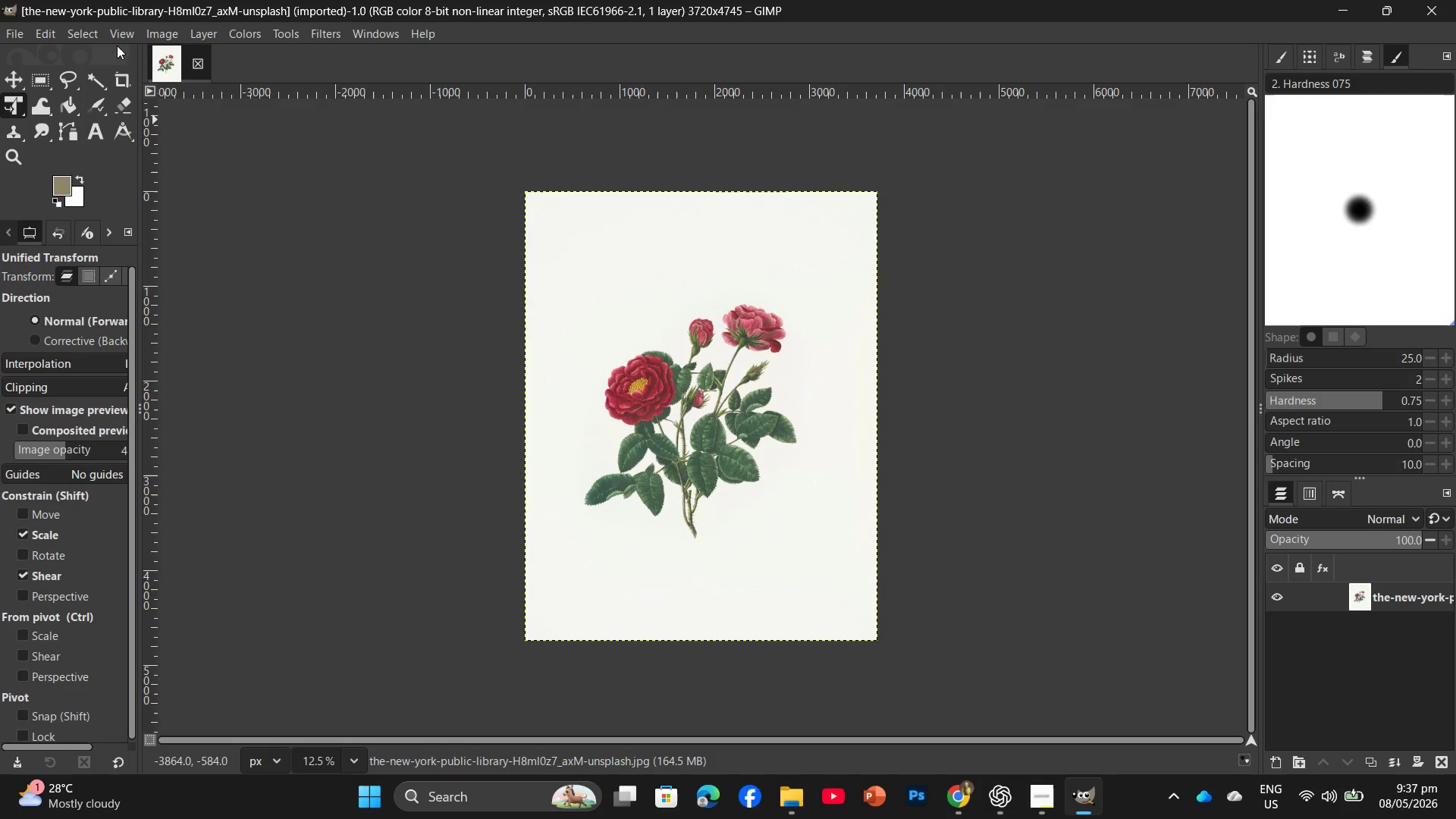 
left_click([147, 26])
 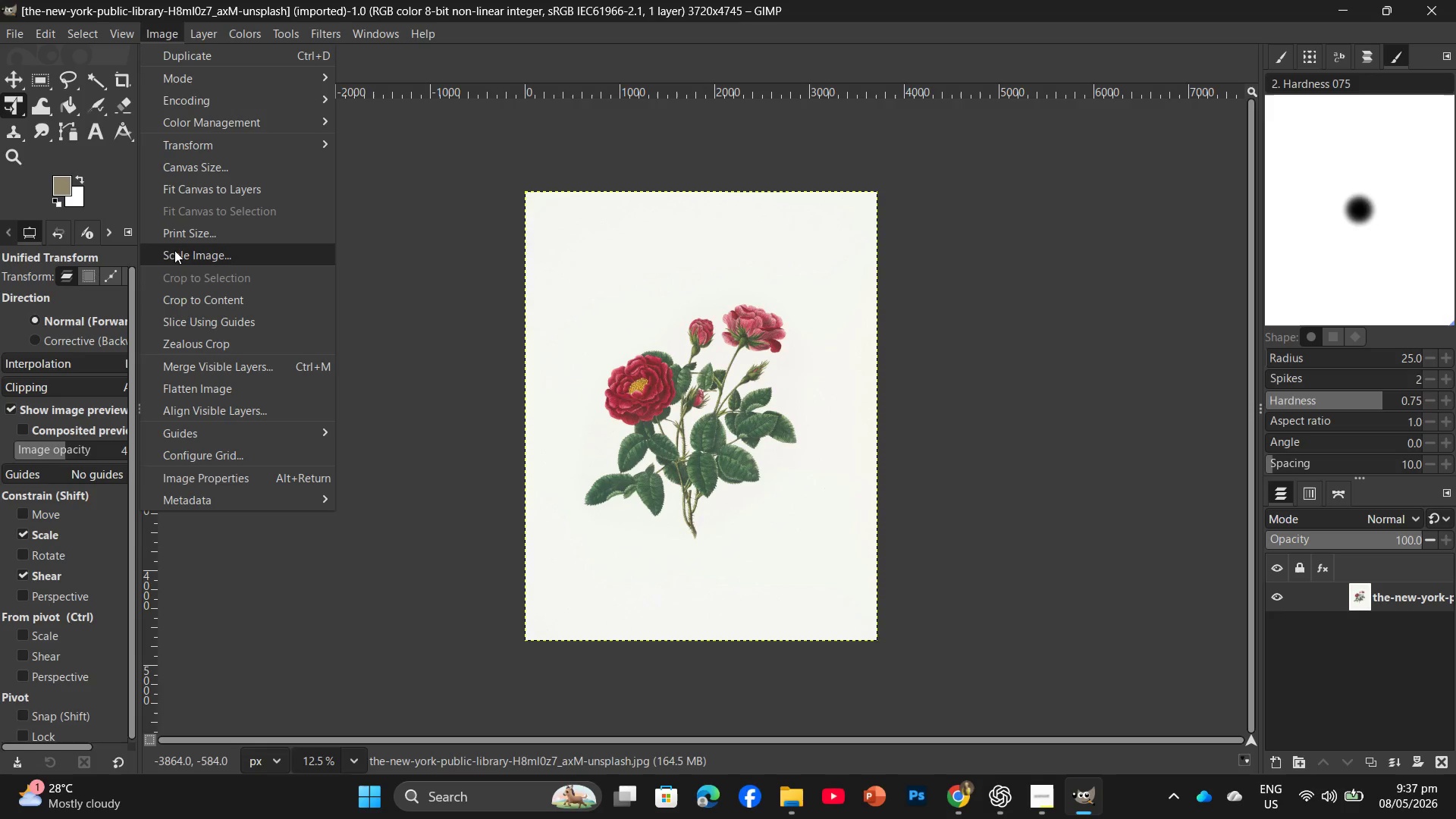 
left_click([174, 262])
 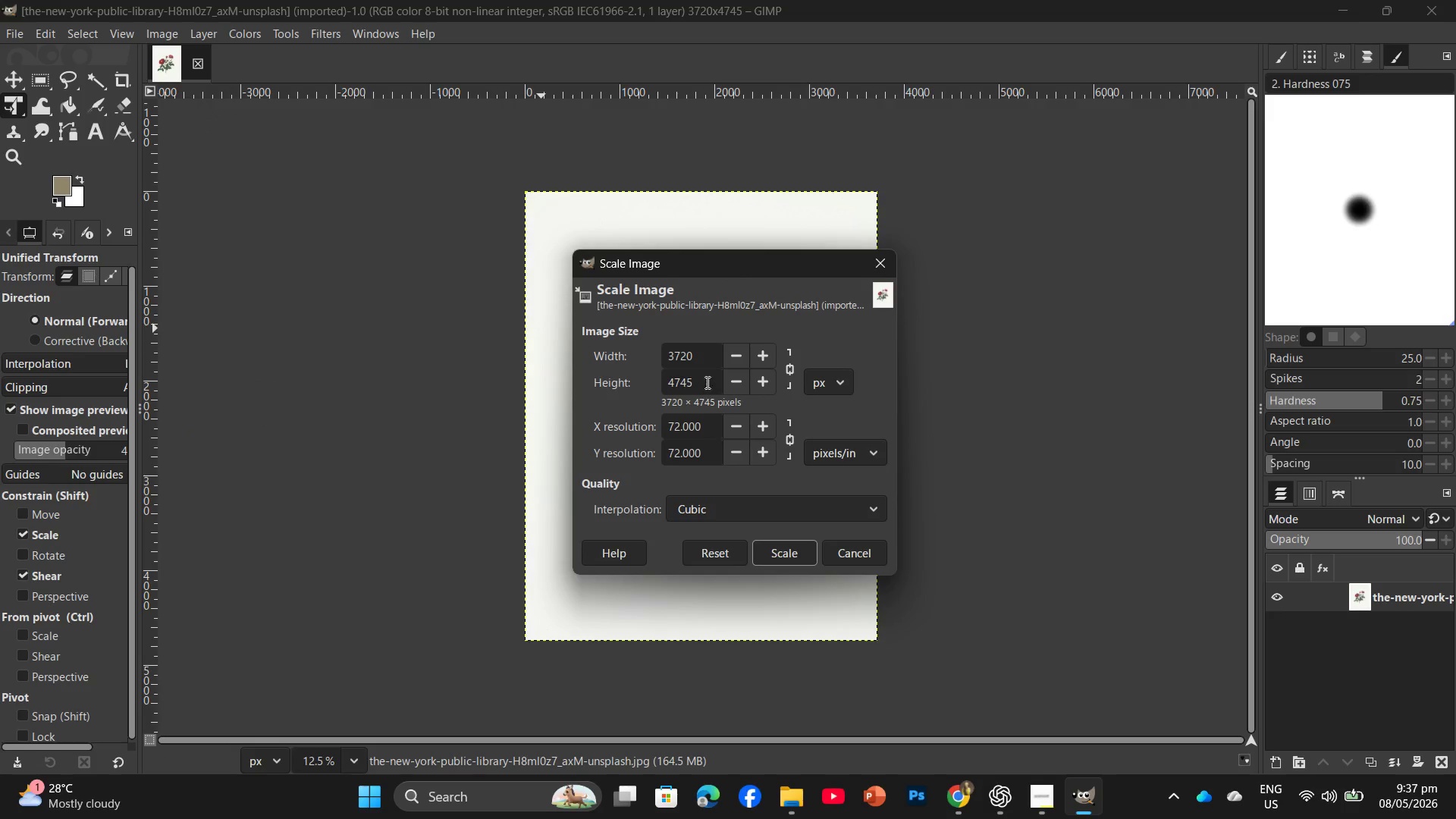 
left_click_drag(start_coordinate=[706, 376], to_coordinate=[656, 387])
 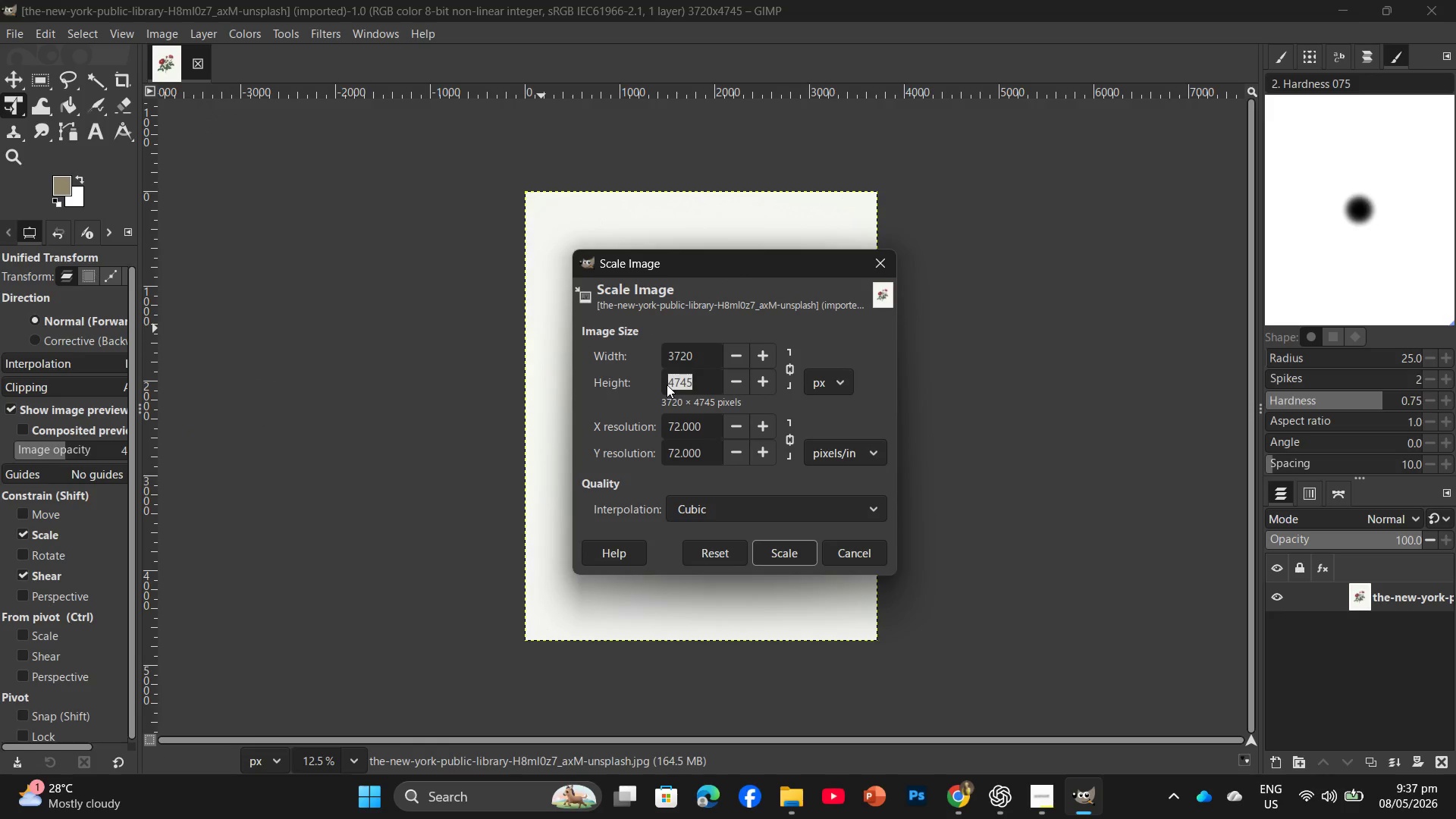 
key(Numpad2)
 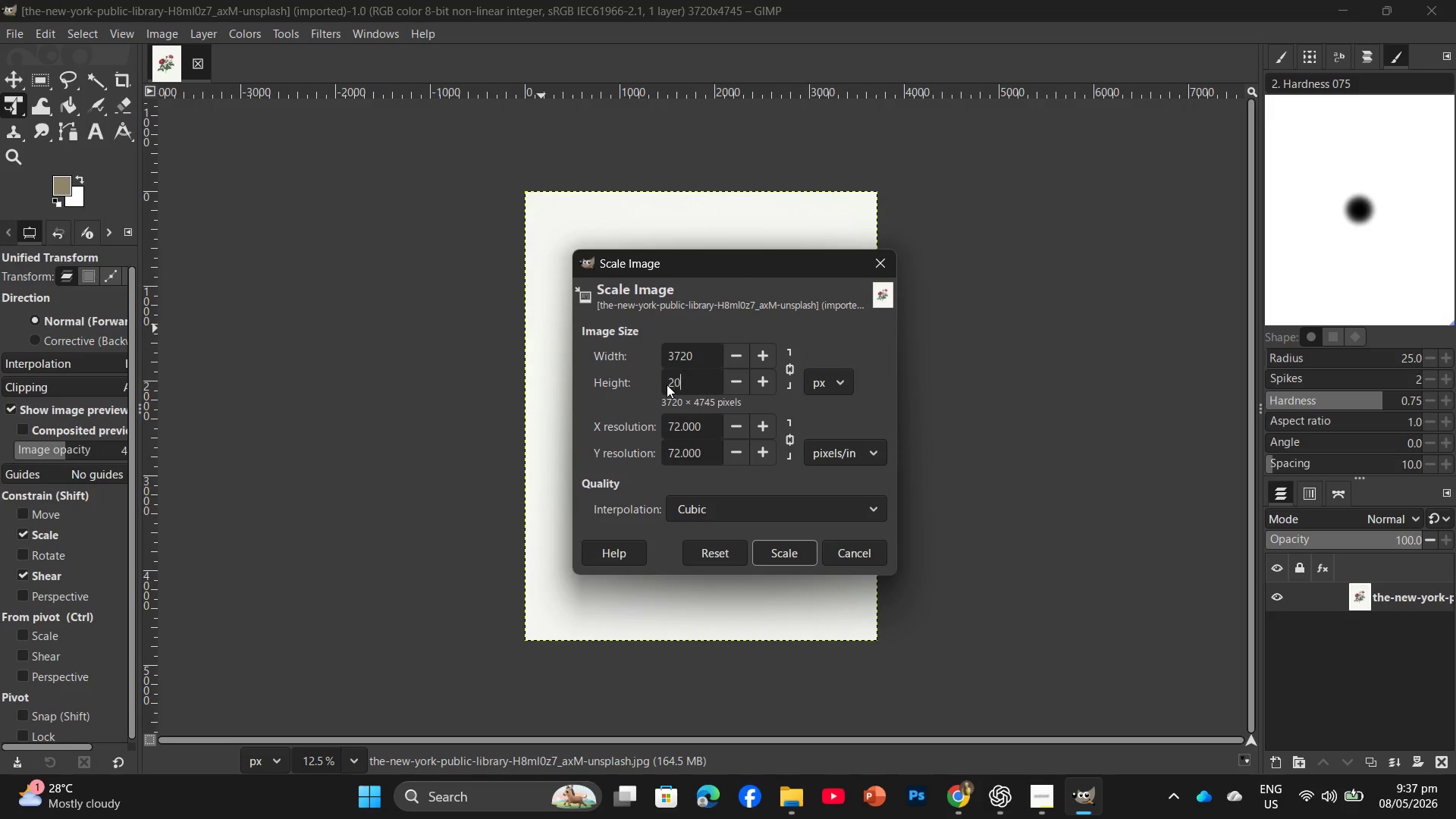 
key(Numpad0)
 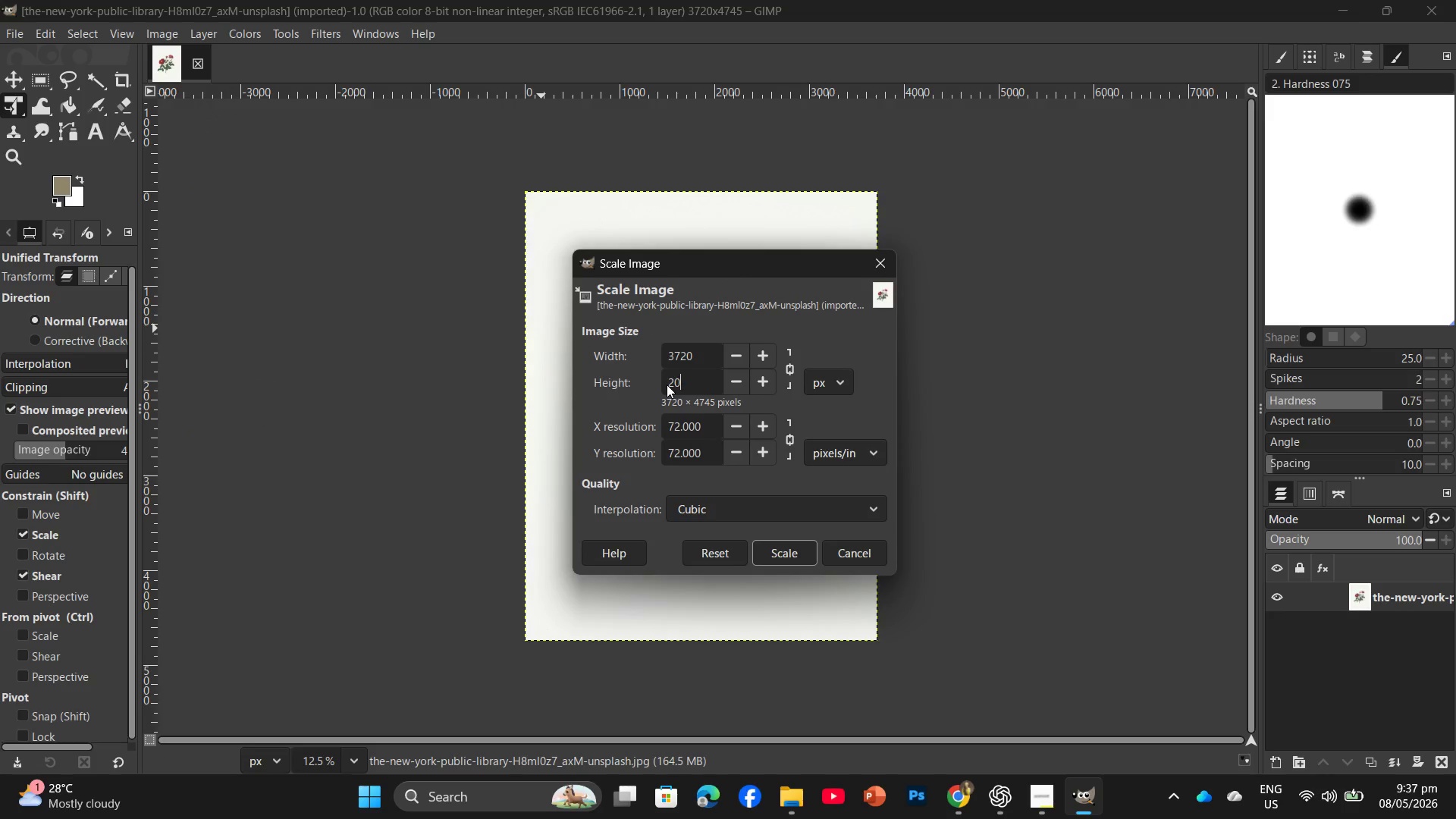 
key(Numpad0)
 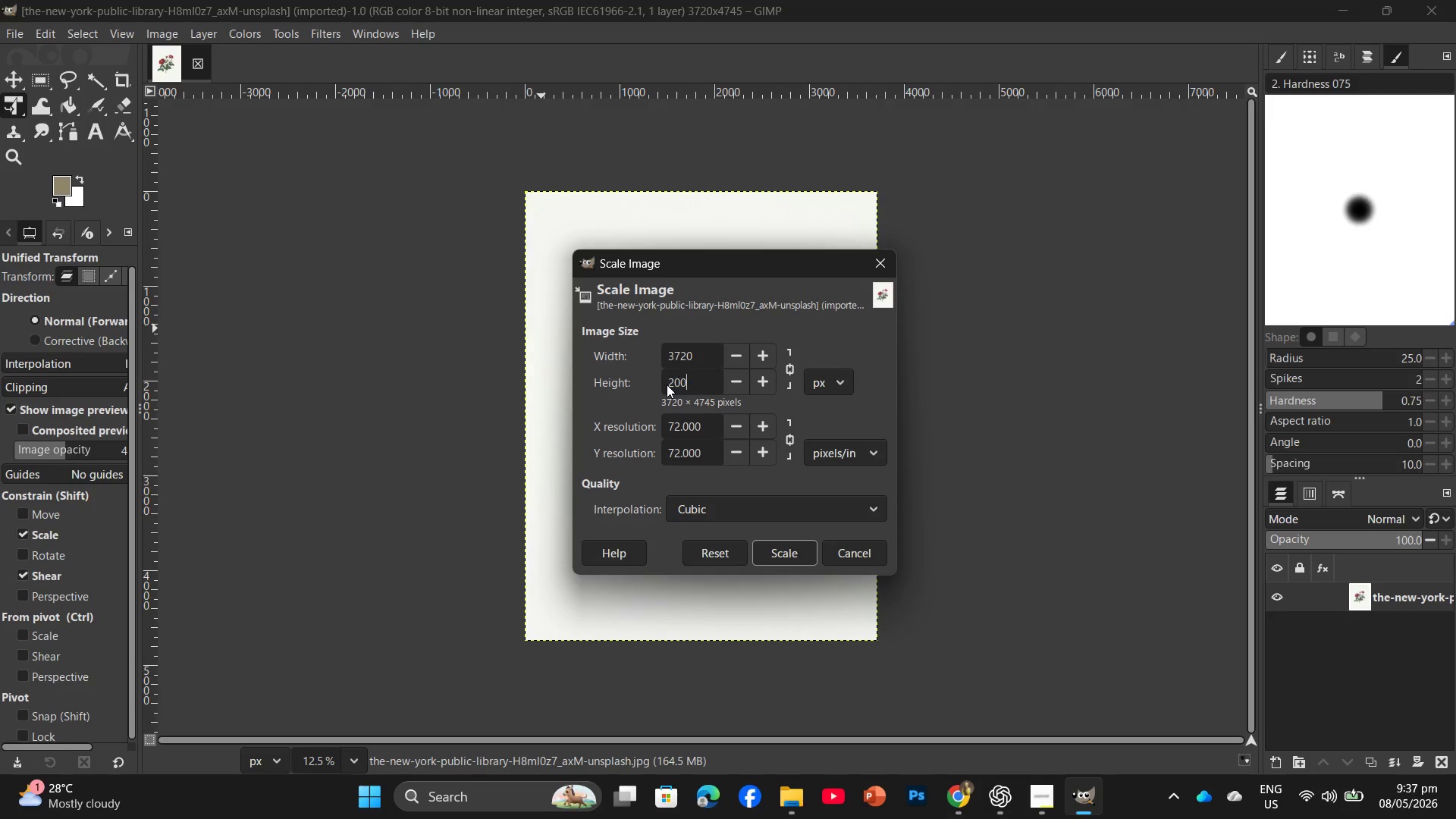 
key(Numpad0)
 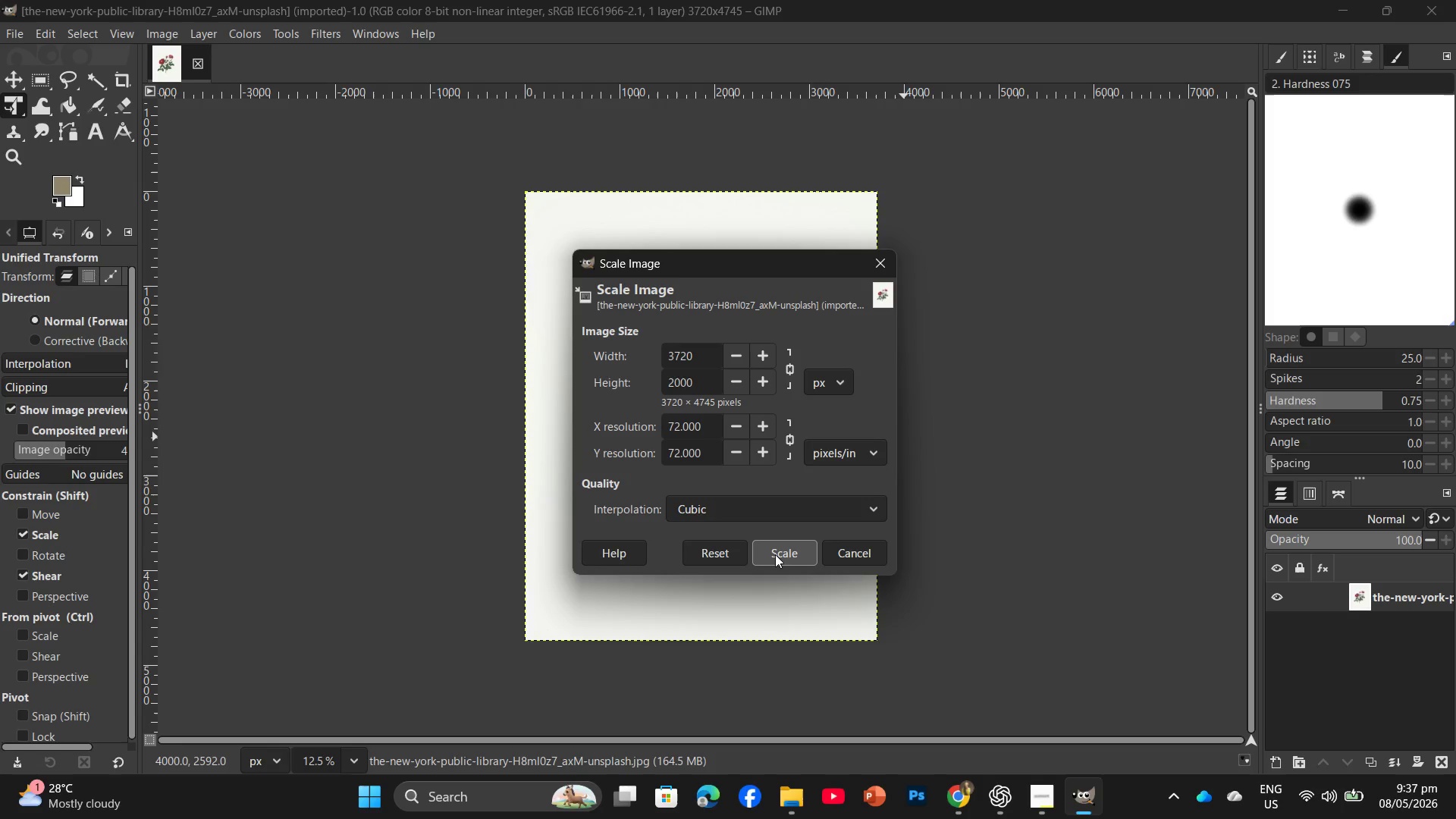 
left_click([774, 557])
 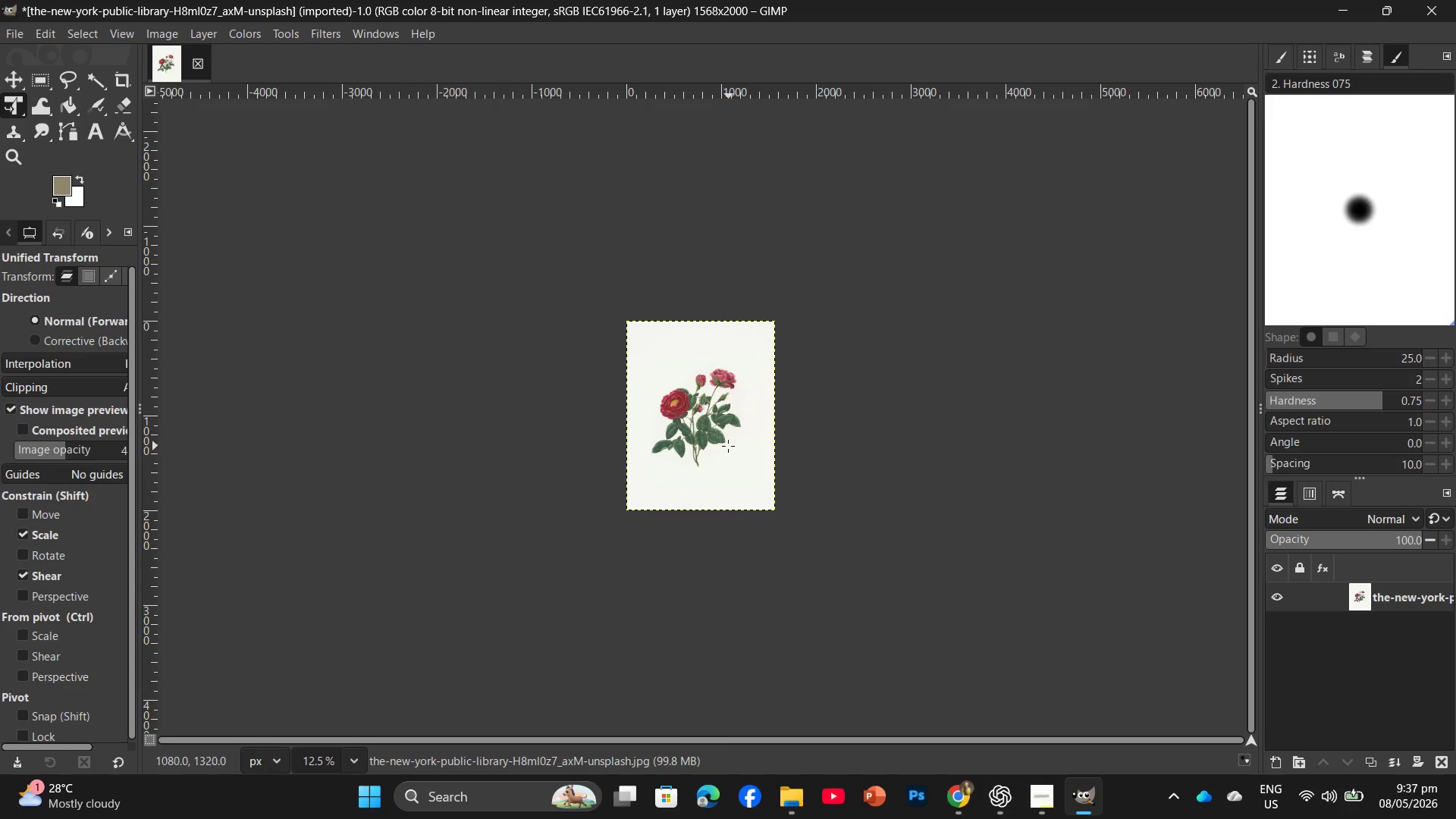 
hold_key(key=ControlLeft, duration=4.05)
scroll: coordinate [731, 391], scroll_direction: up, amount: 12.0
 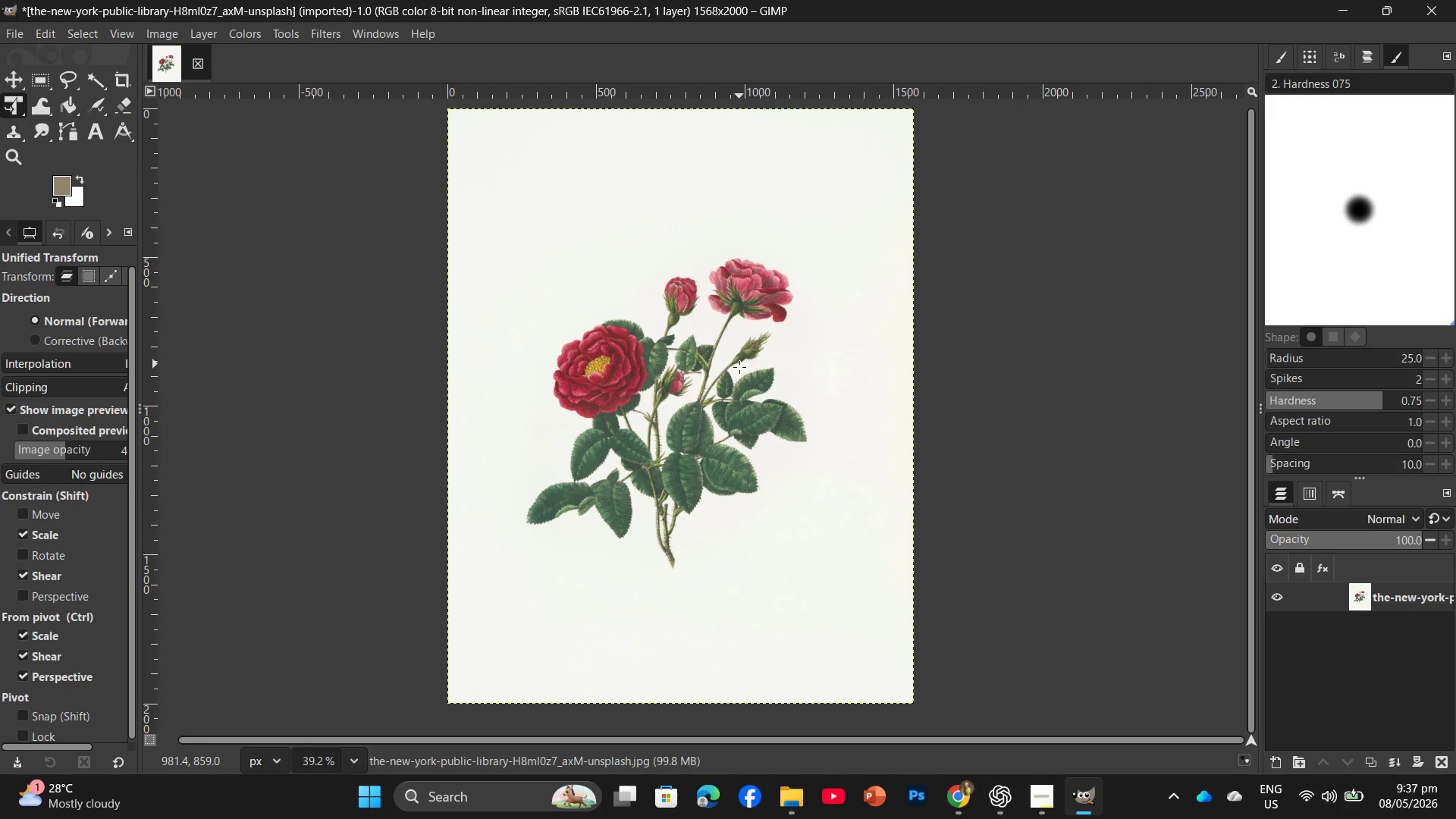 
scroll: coordinate [739, 378], scroll_direction: down, amount: 1.0
 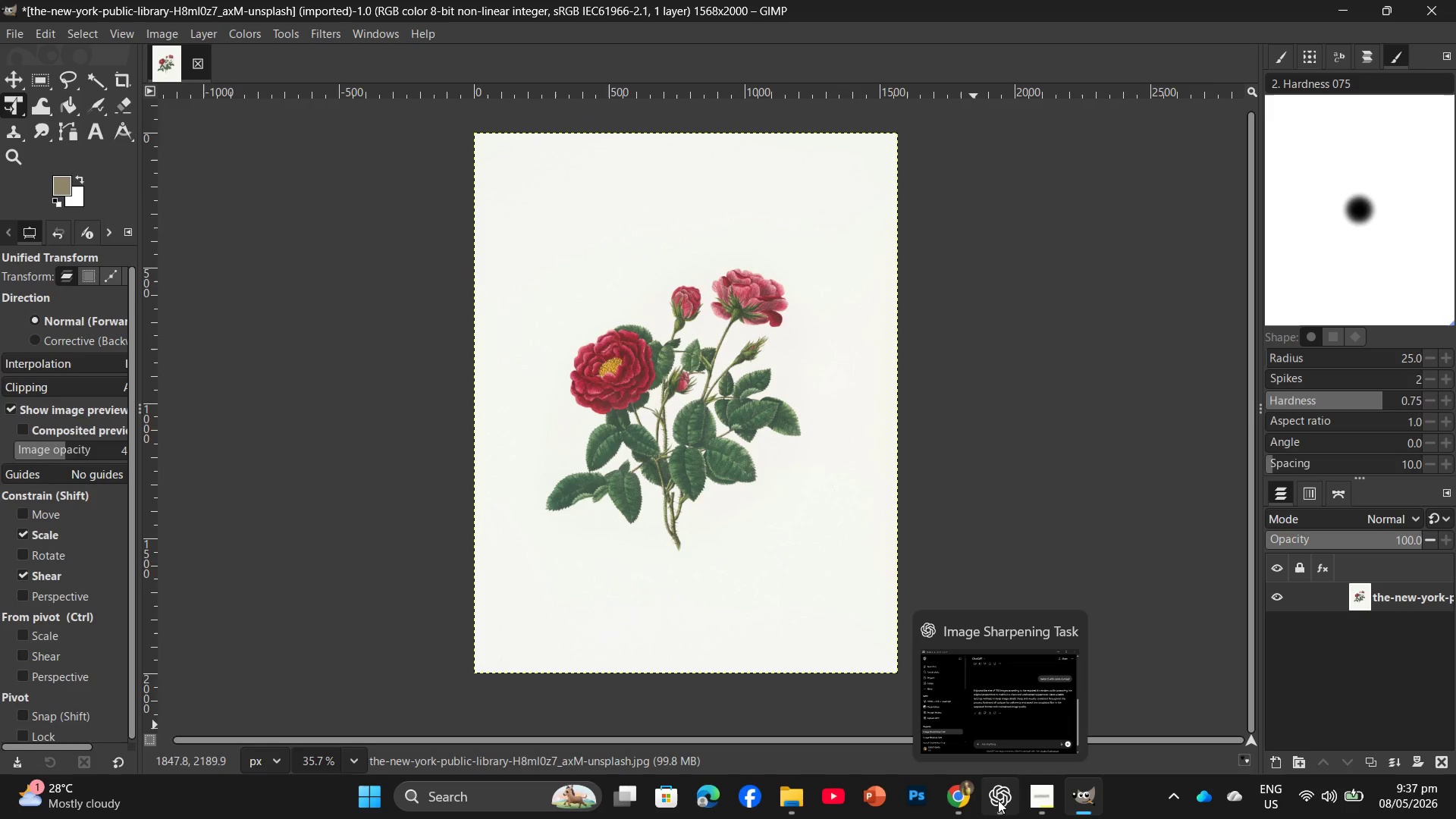 
mouse_move([1016, 785])
 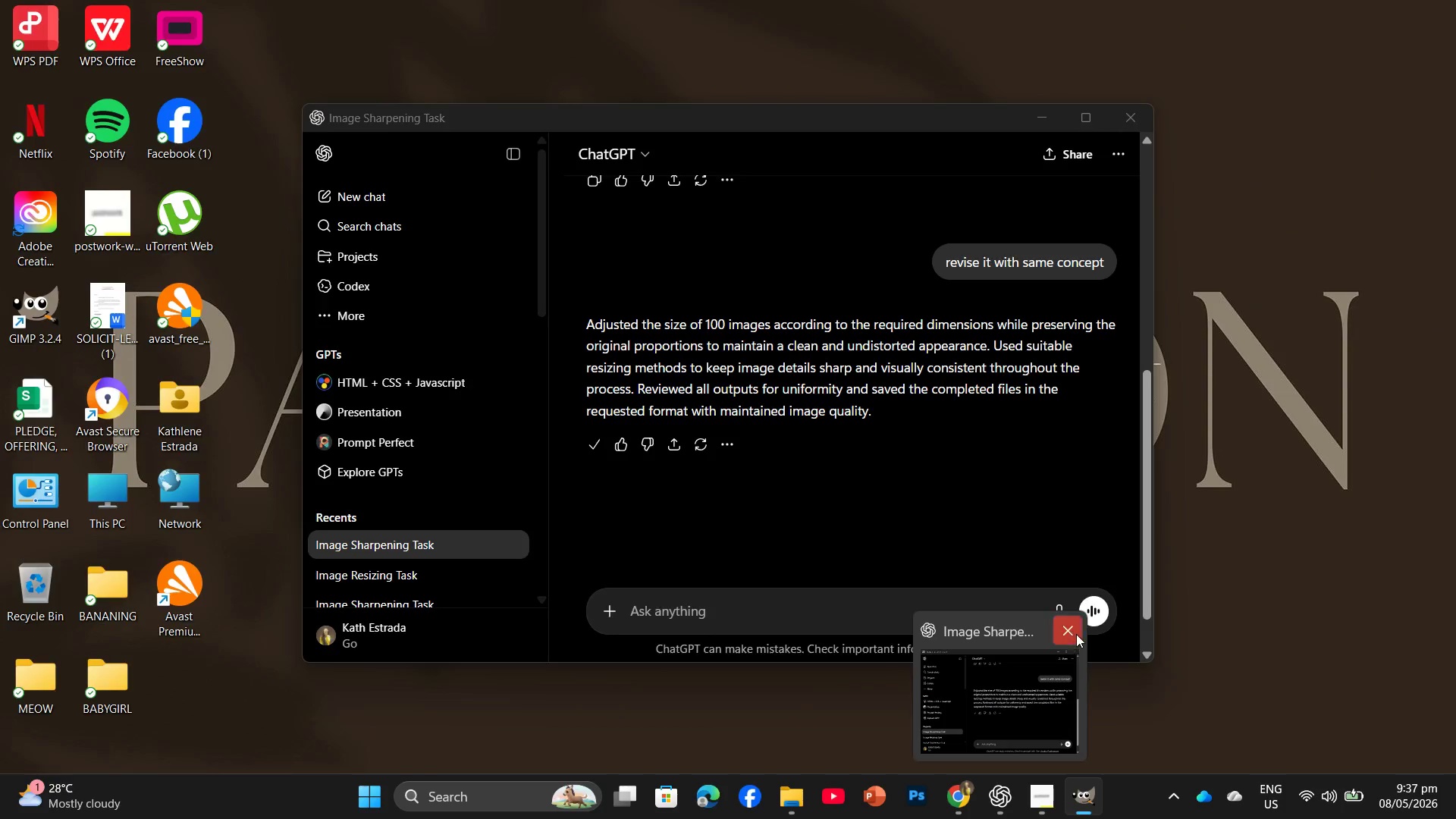 
left_click([1074, 630])
 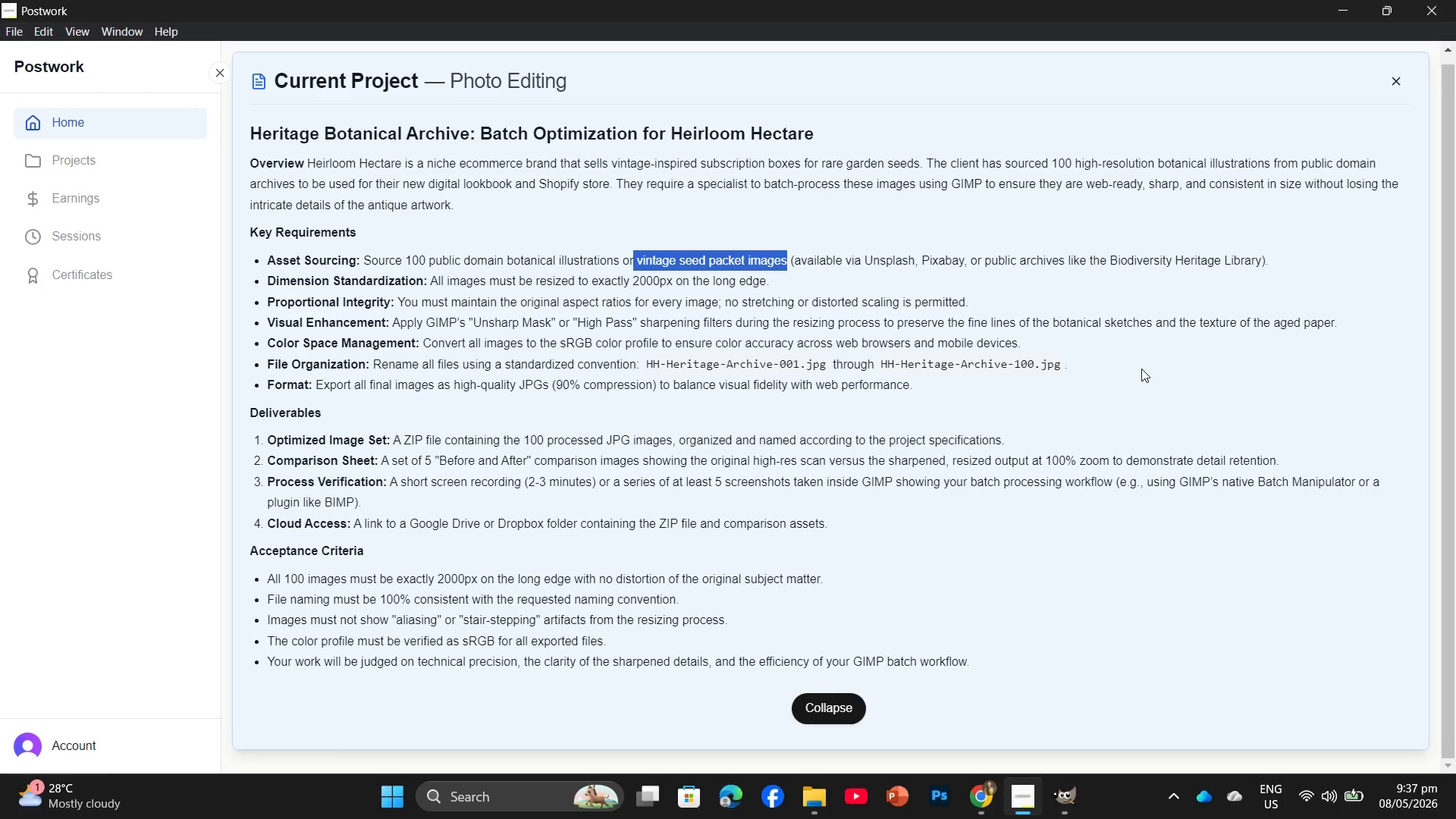 
wait(20.83)
 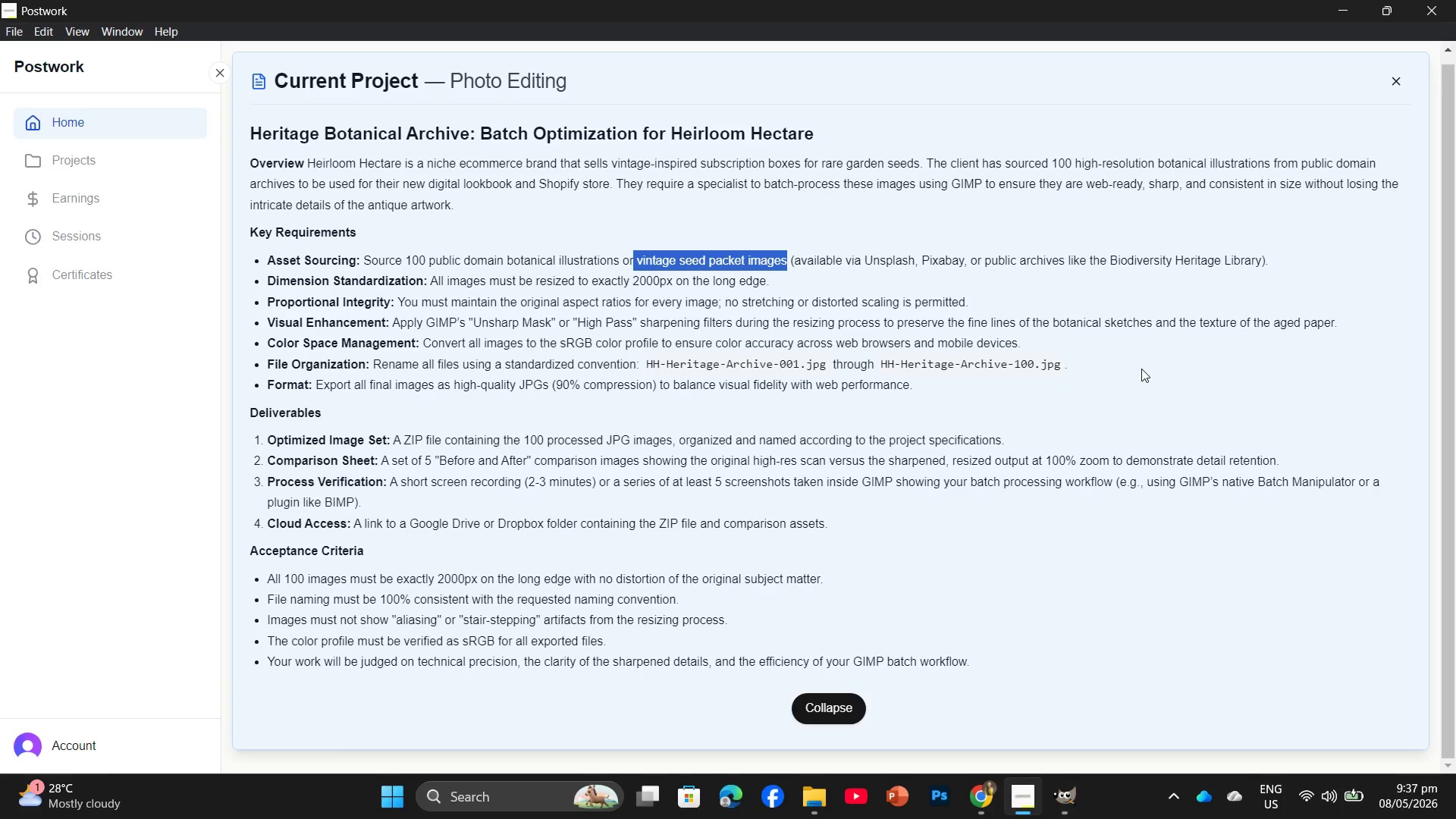 
left_click([331, 27])
 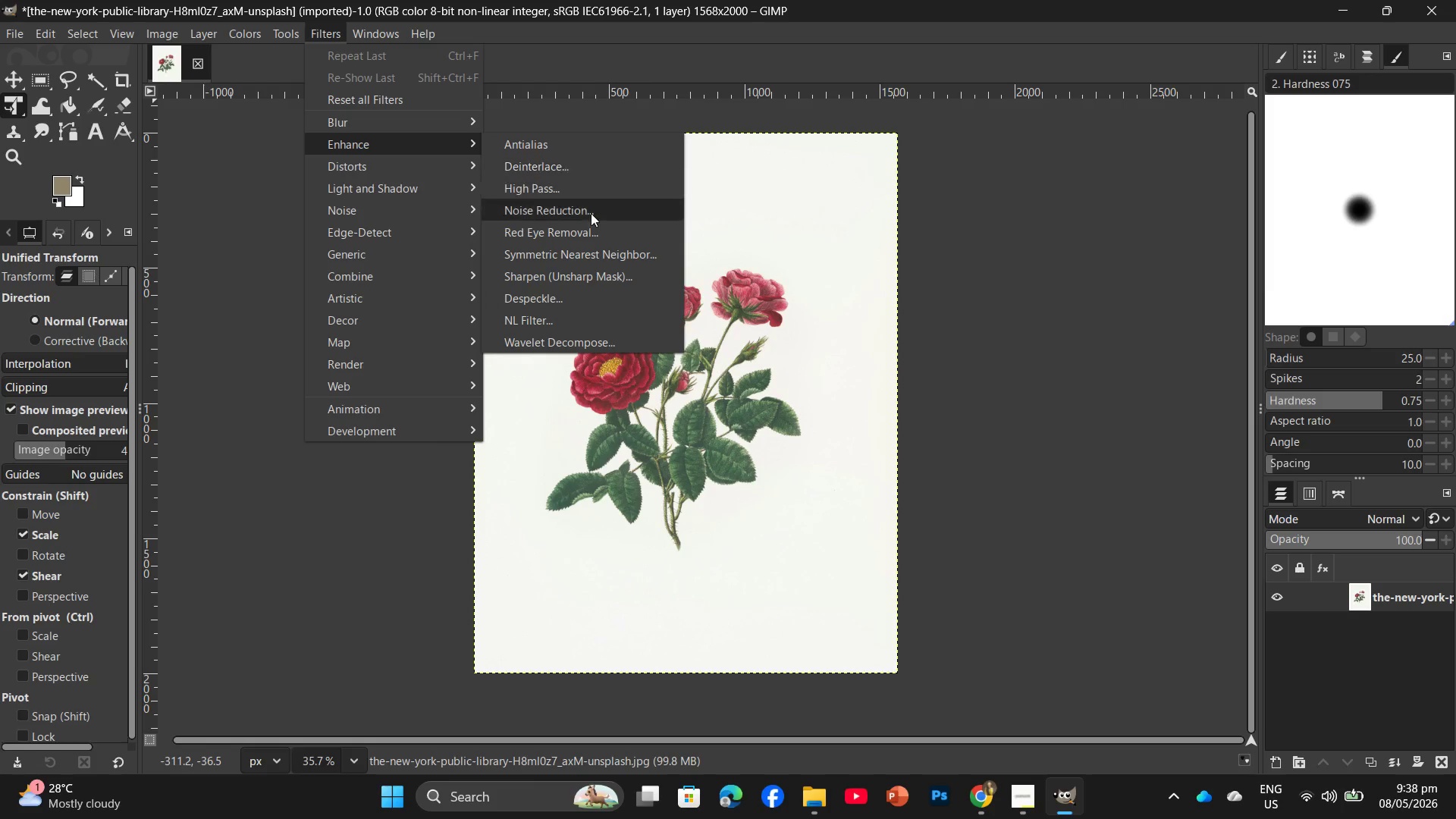 
left_click([618, 271])
 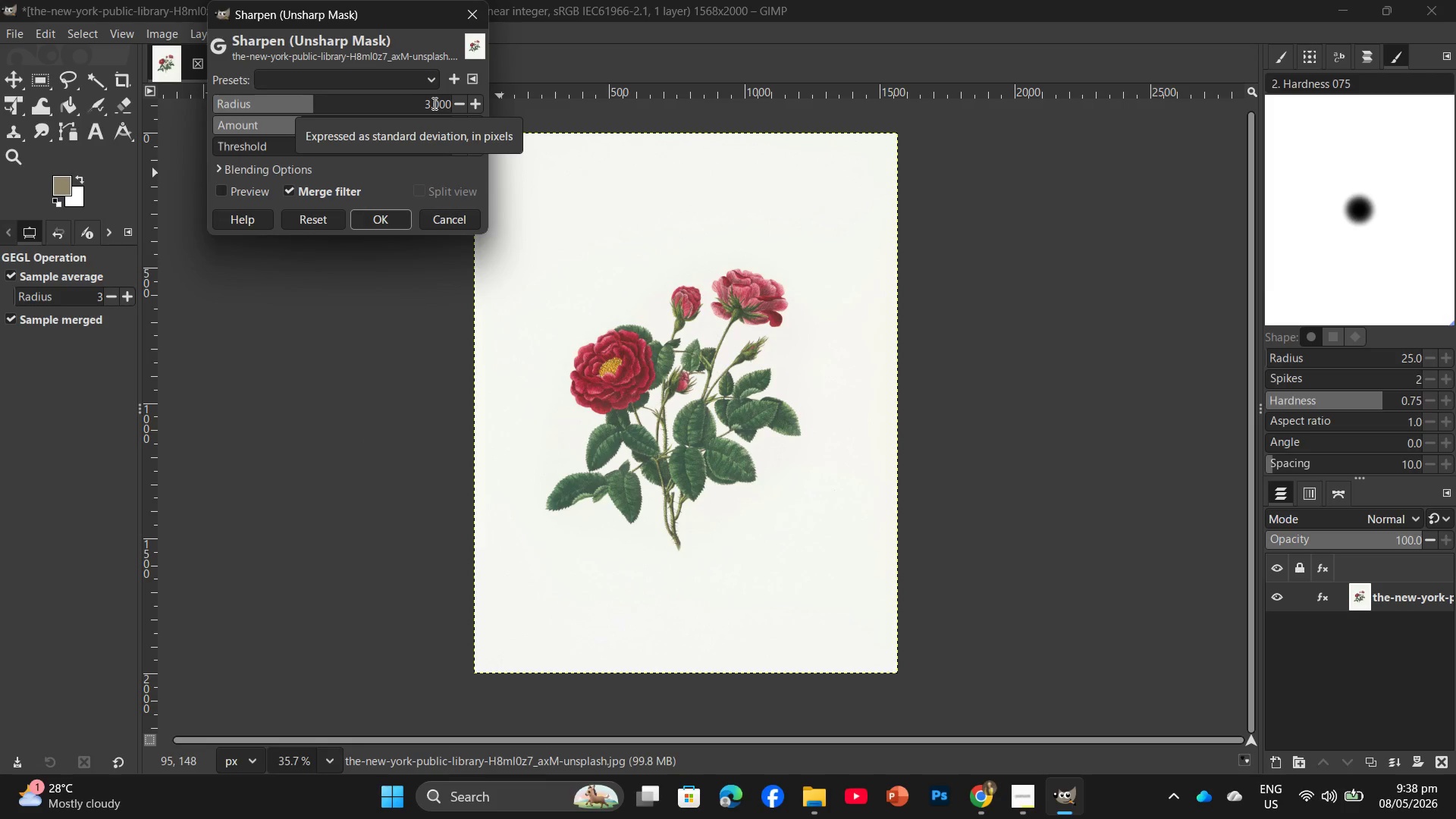 
wait(5.78)
 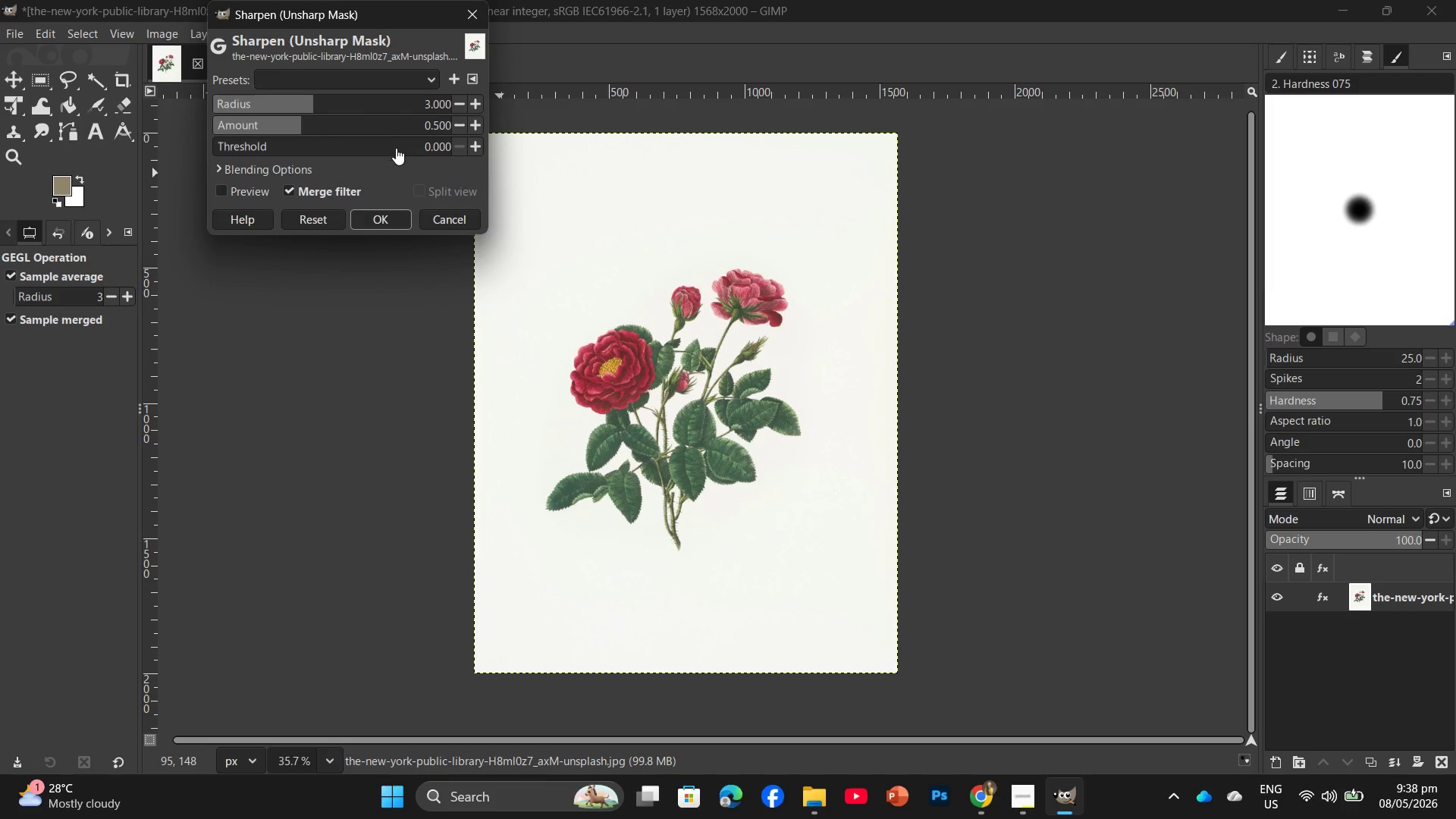 
double_click([427, 106])
 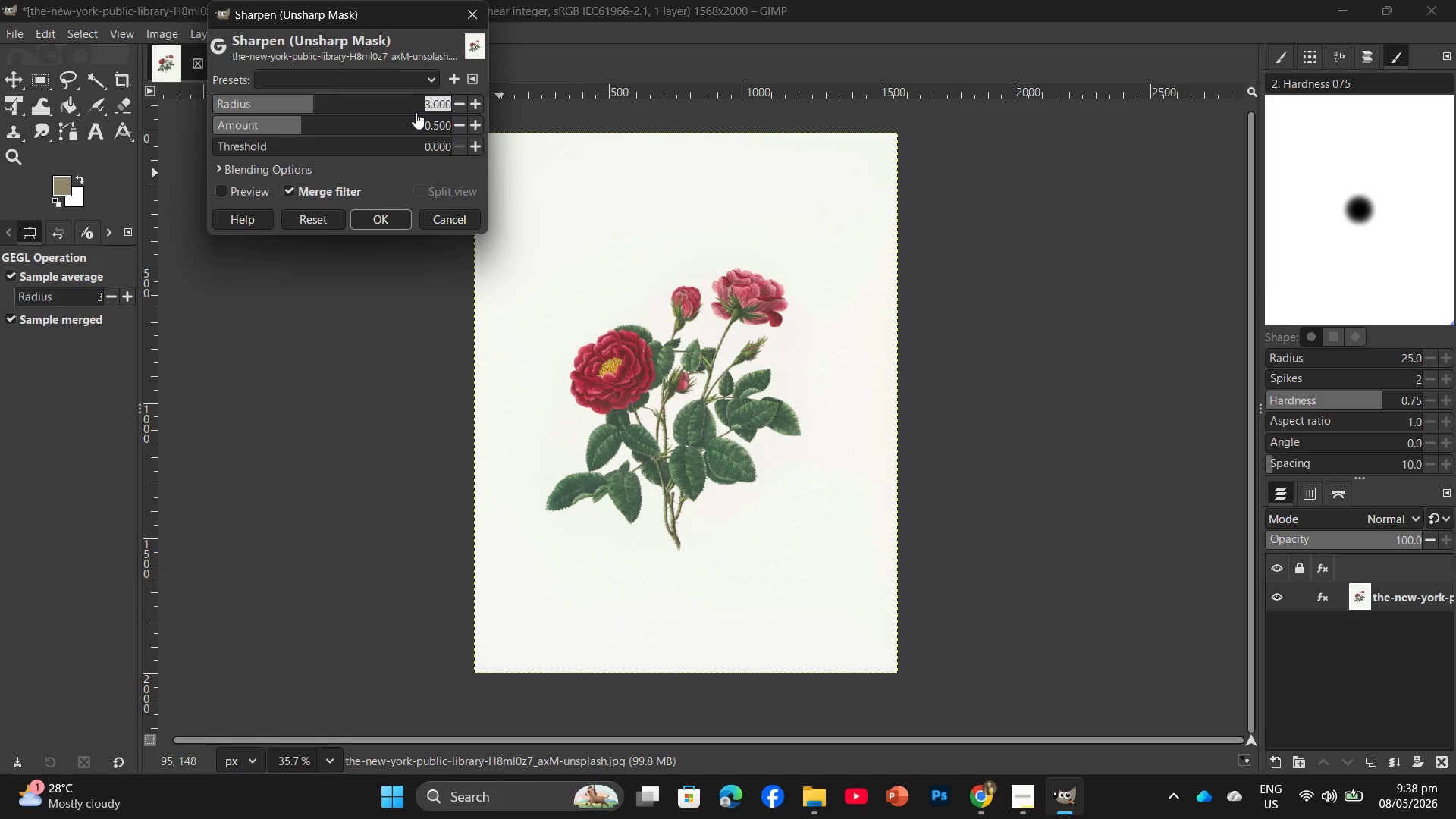 
key(Numpad2)
 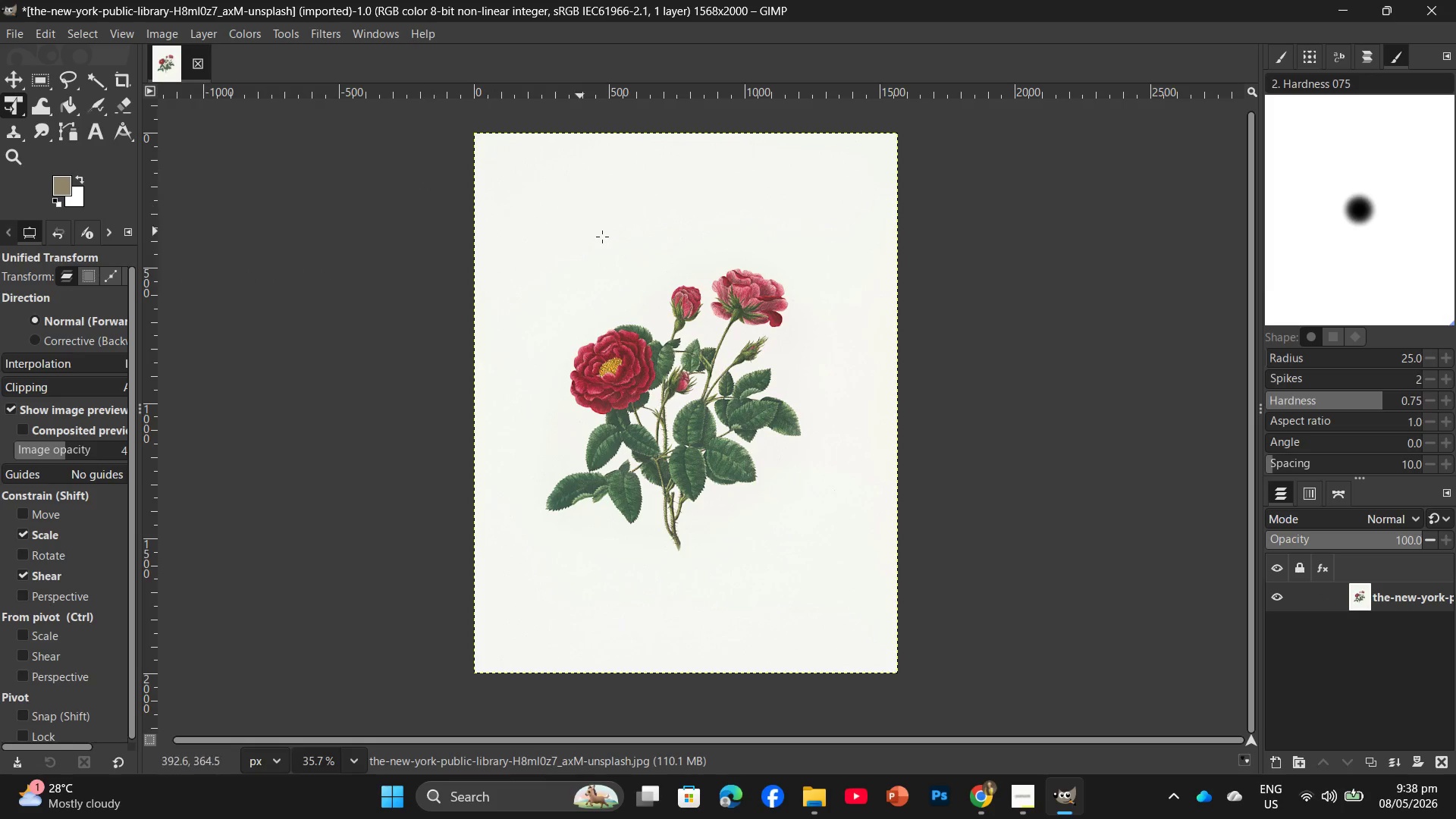 
hold_key(key=ControlLeft, duration=4.53)
scroll: coordinate [668, 359], scroll_direction: up, amount: 12.0
 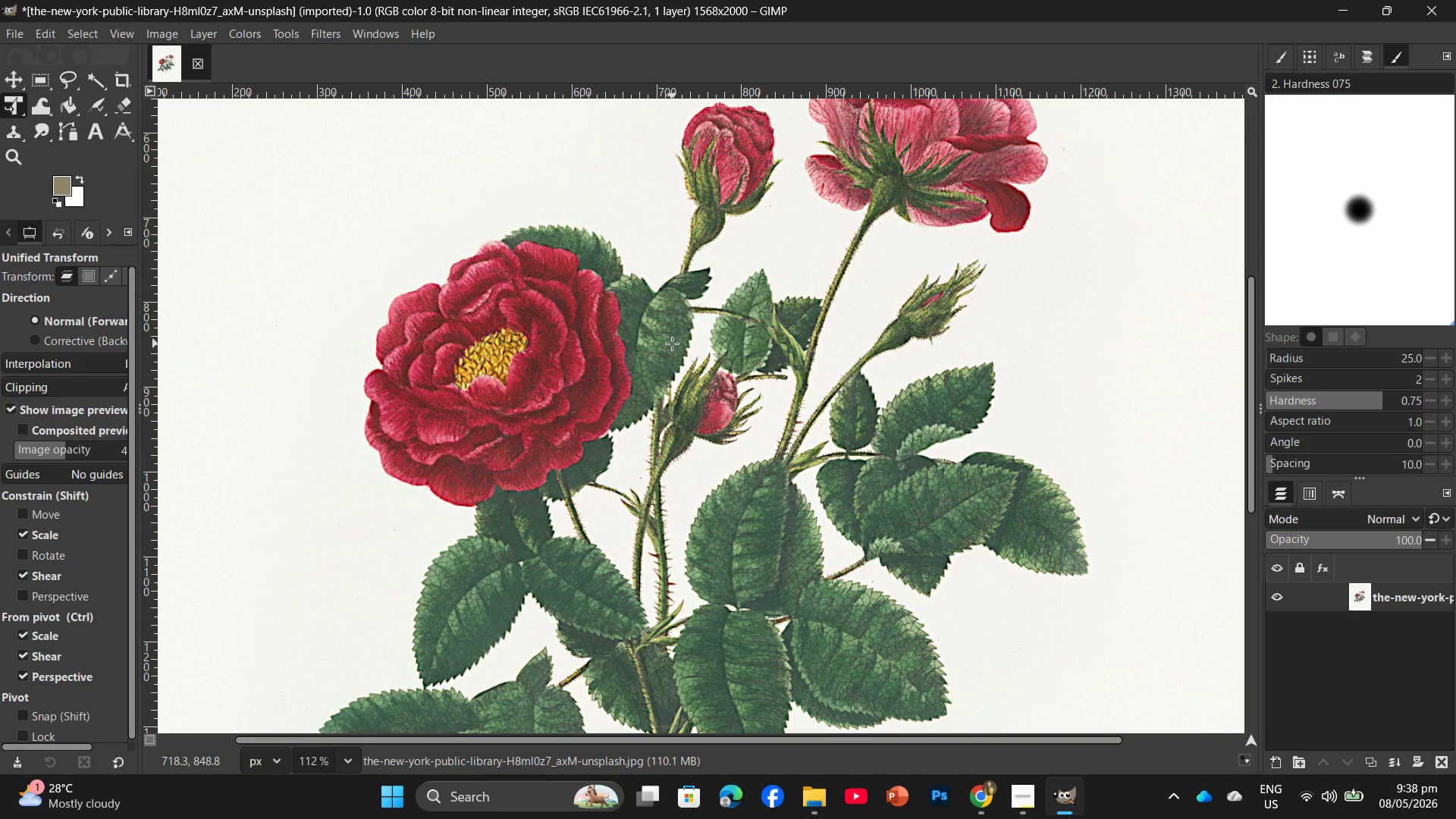 
scroll: coordinate [674, 337], scroll_direction: down, amount: 12.0
 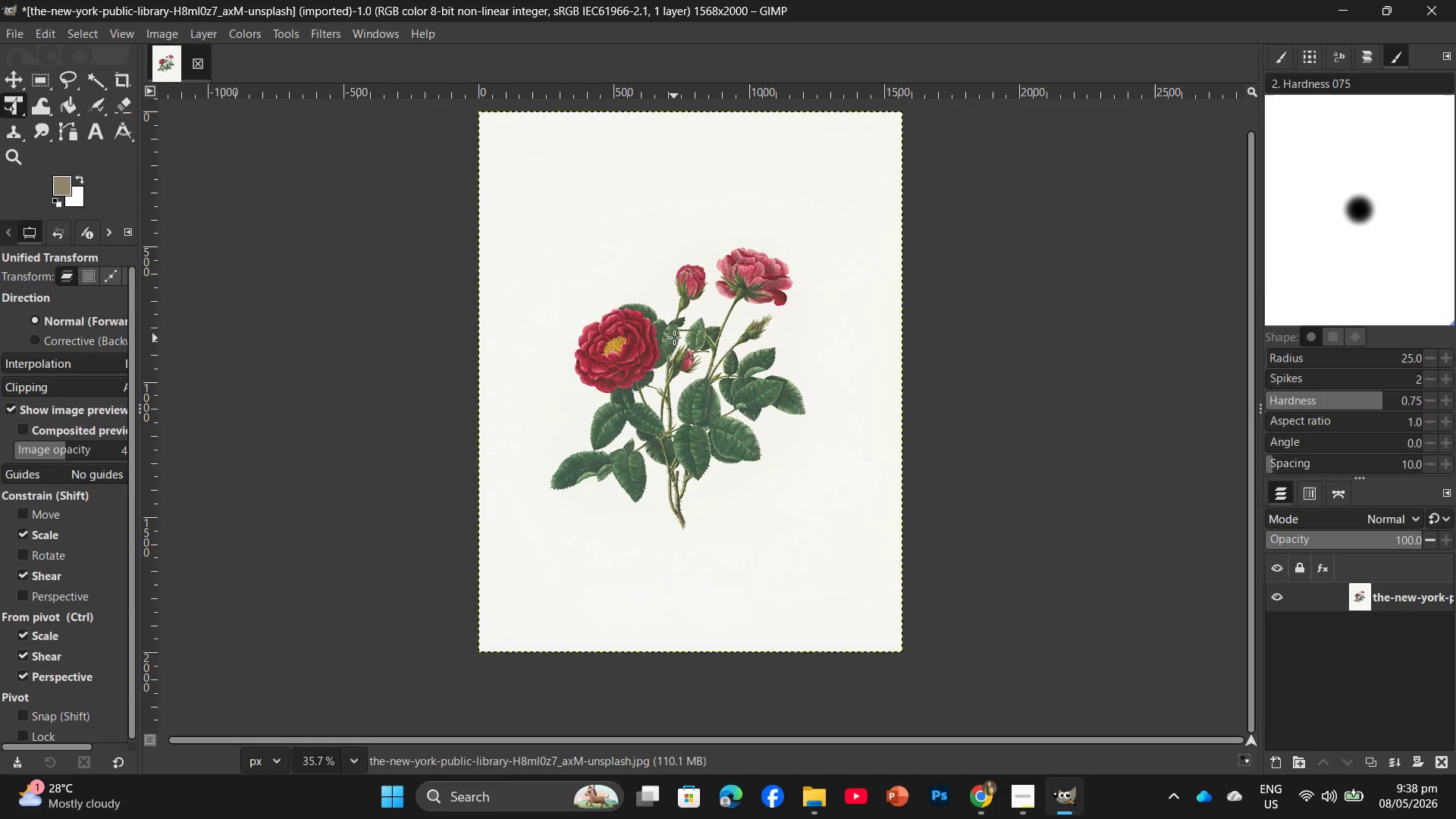 
scroll: coordinate [674, 337], scroll_direction: up, amount: 3.0
 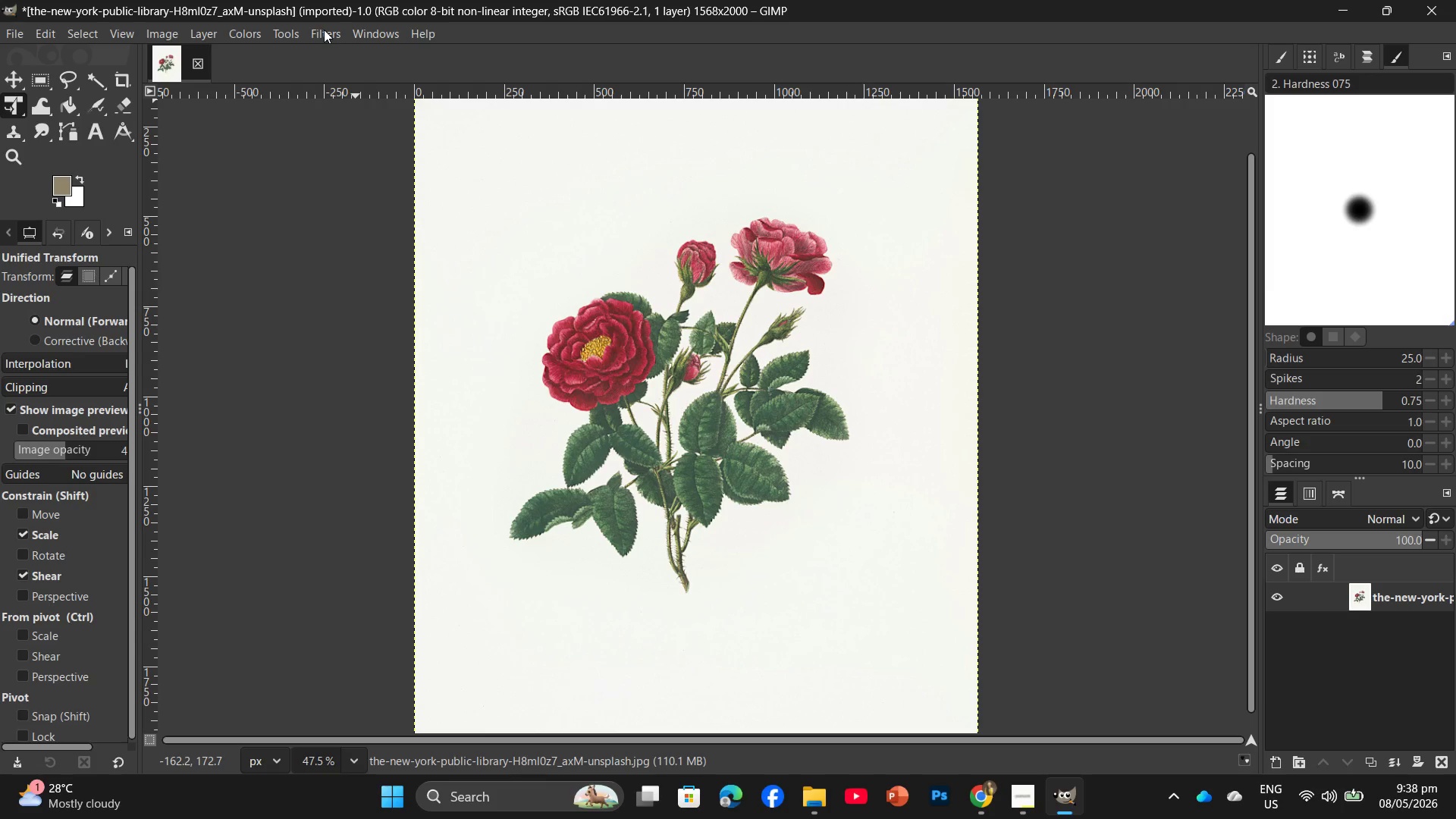 
wait(6.03)
 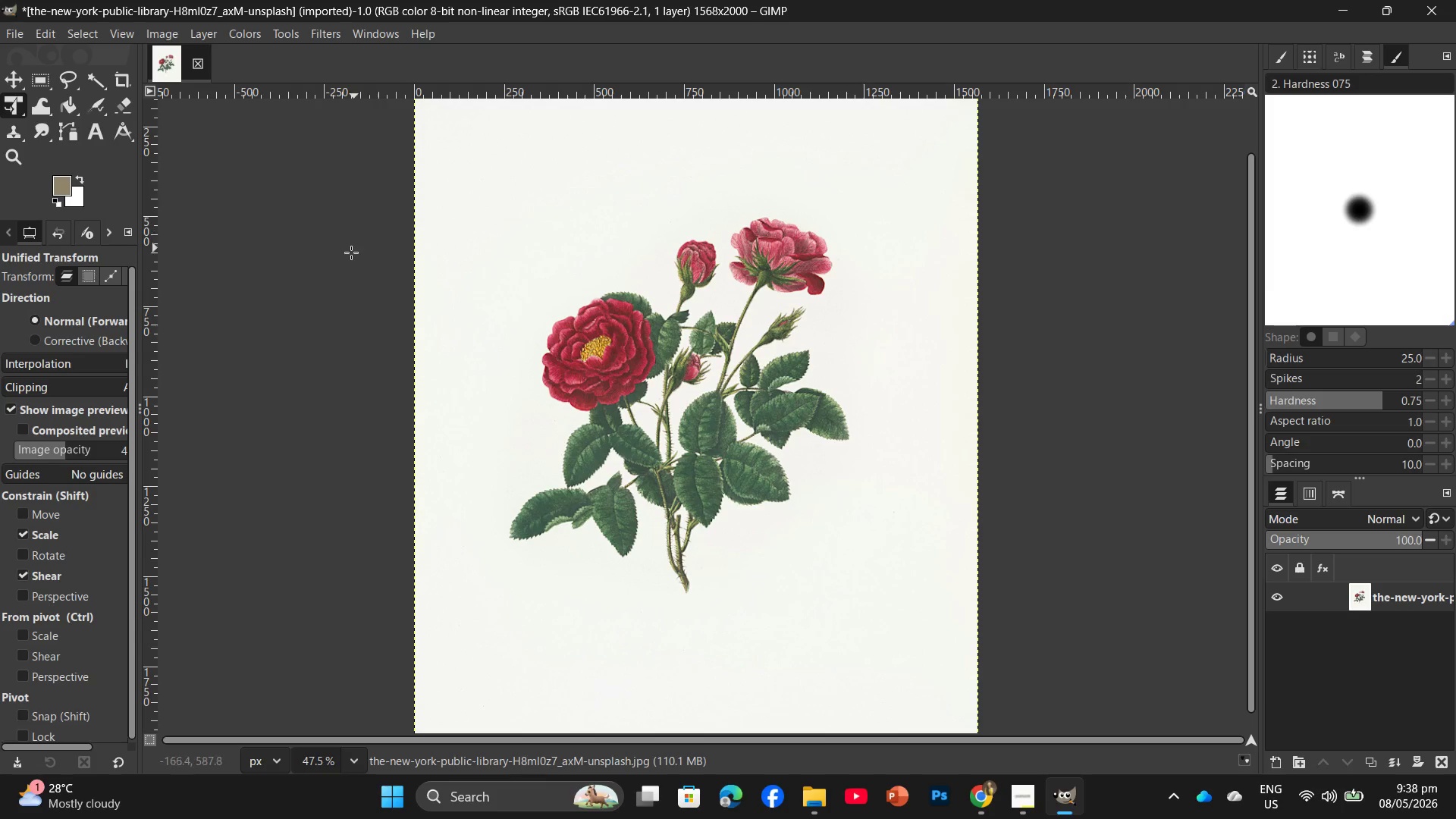 
left_click([155, 38])
 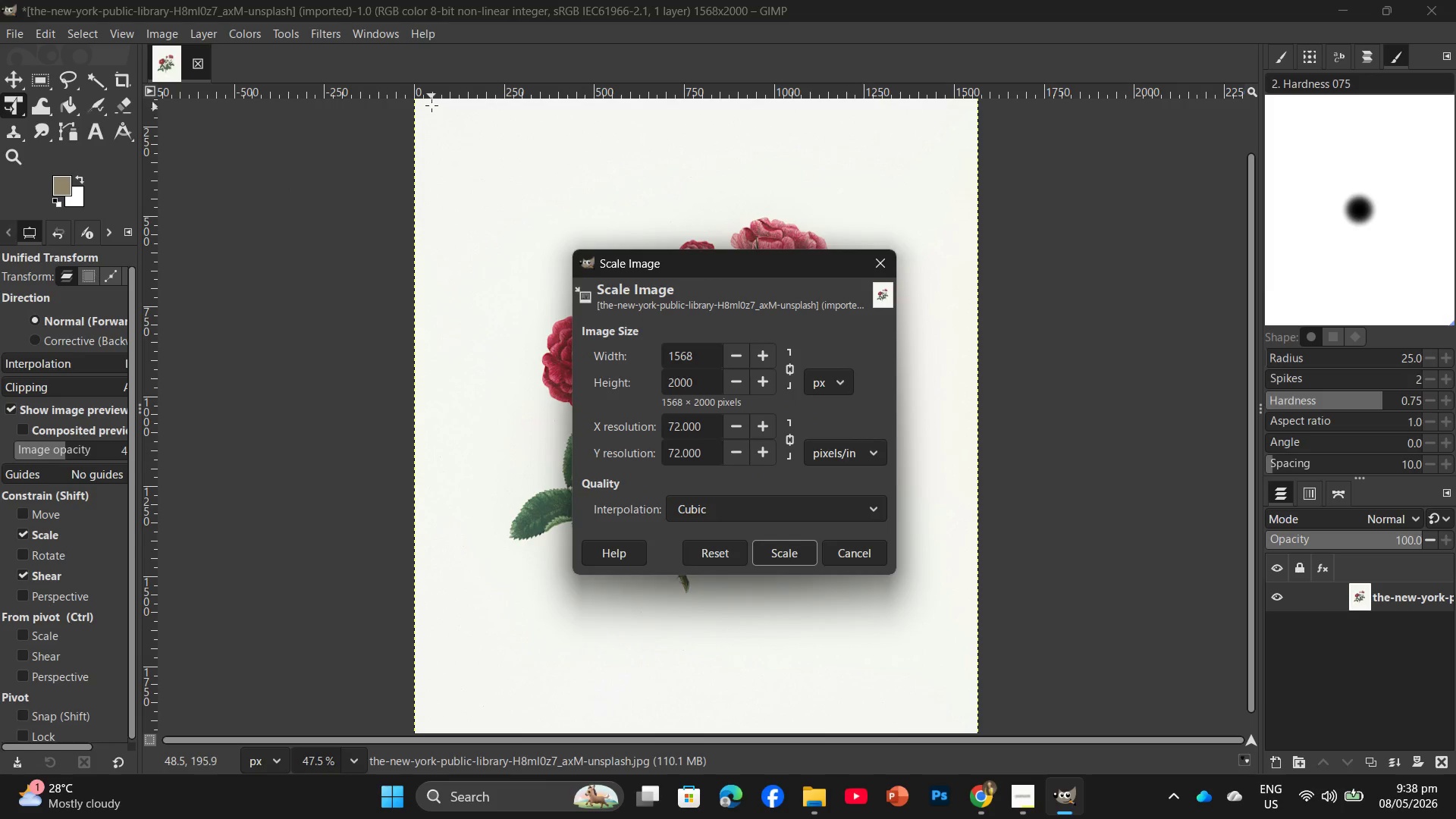 
key(PrintScreen)
 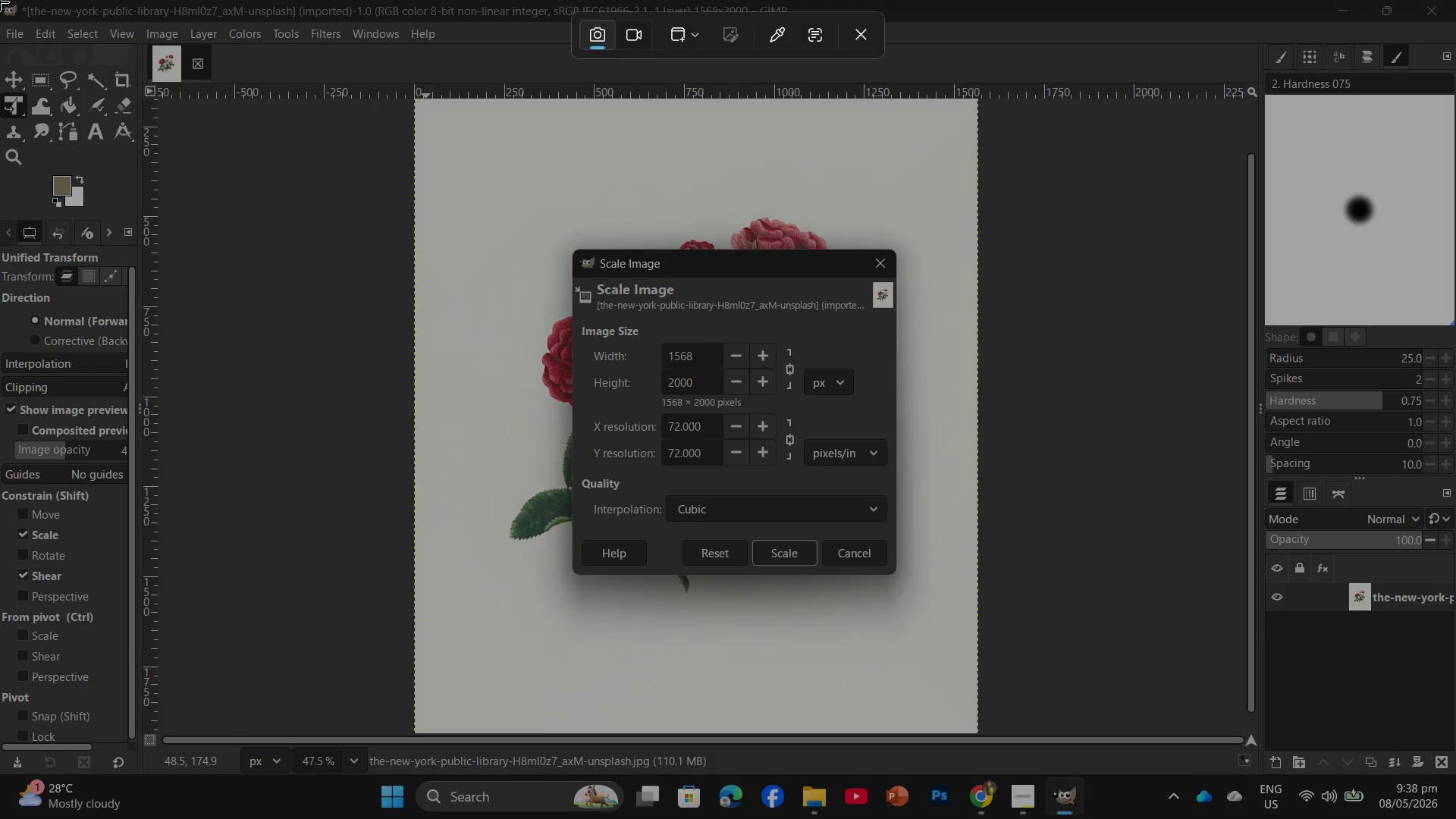 
left_click_drag(start_coordinate=[3, 0], to_coordinate=[1455, 774])
 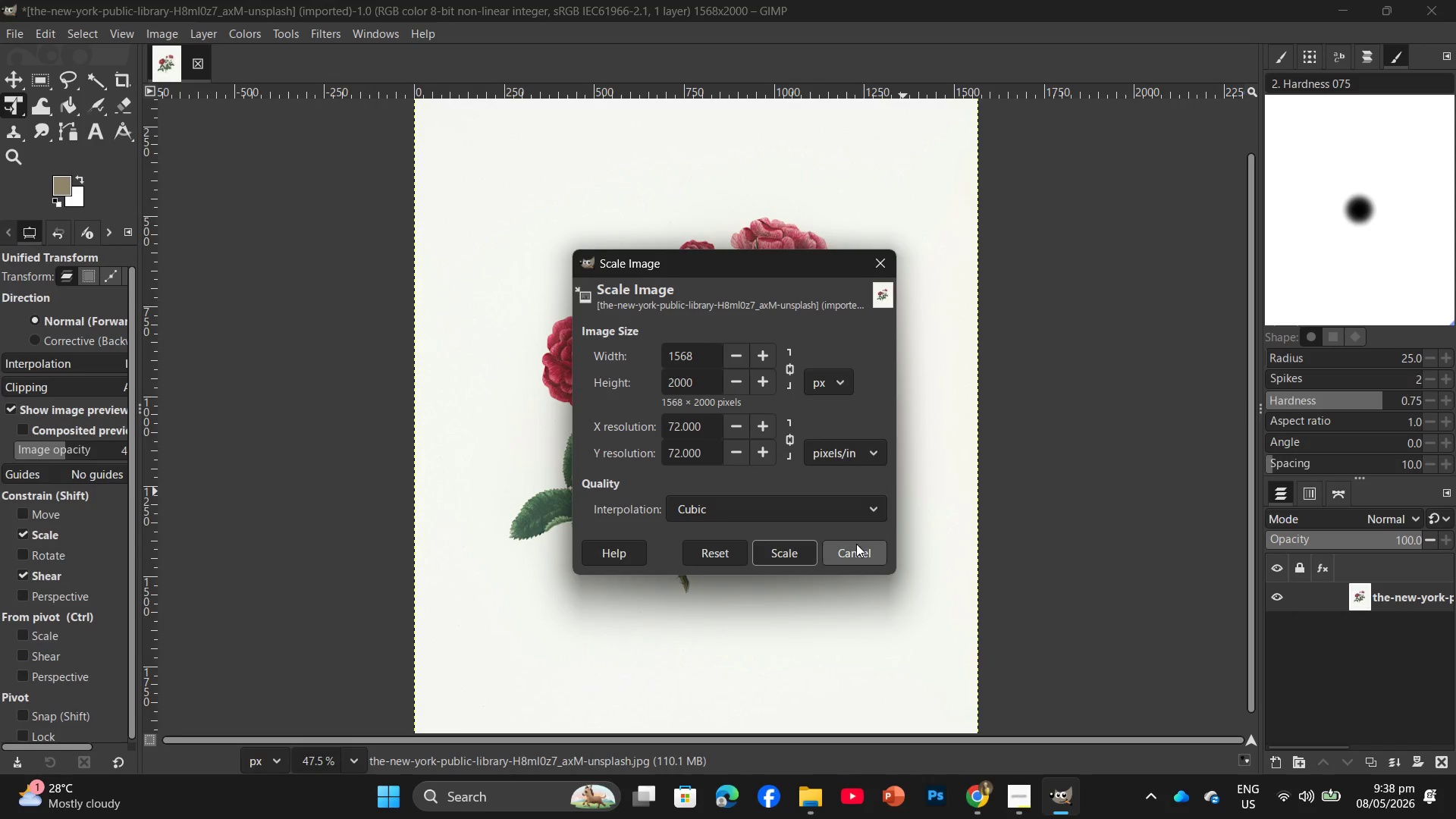 
left_click([856, 545])
 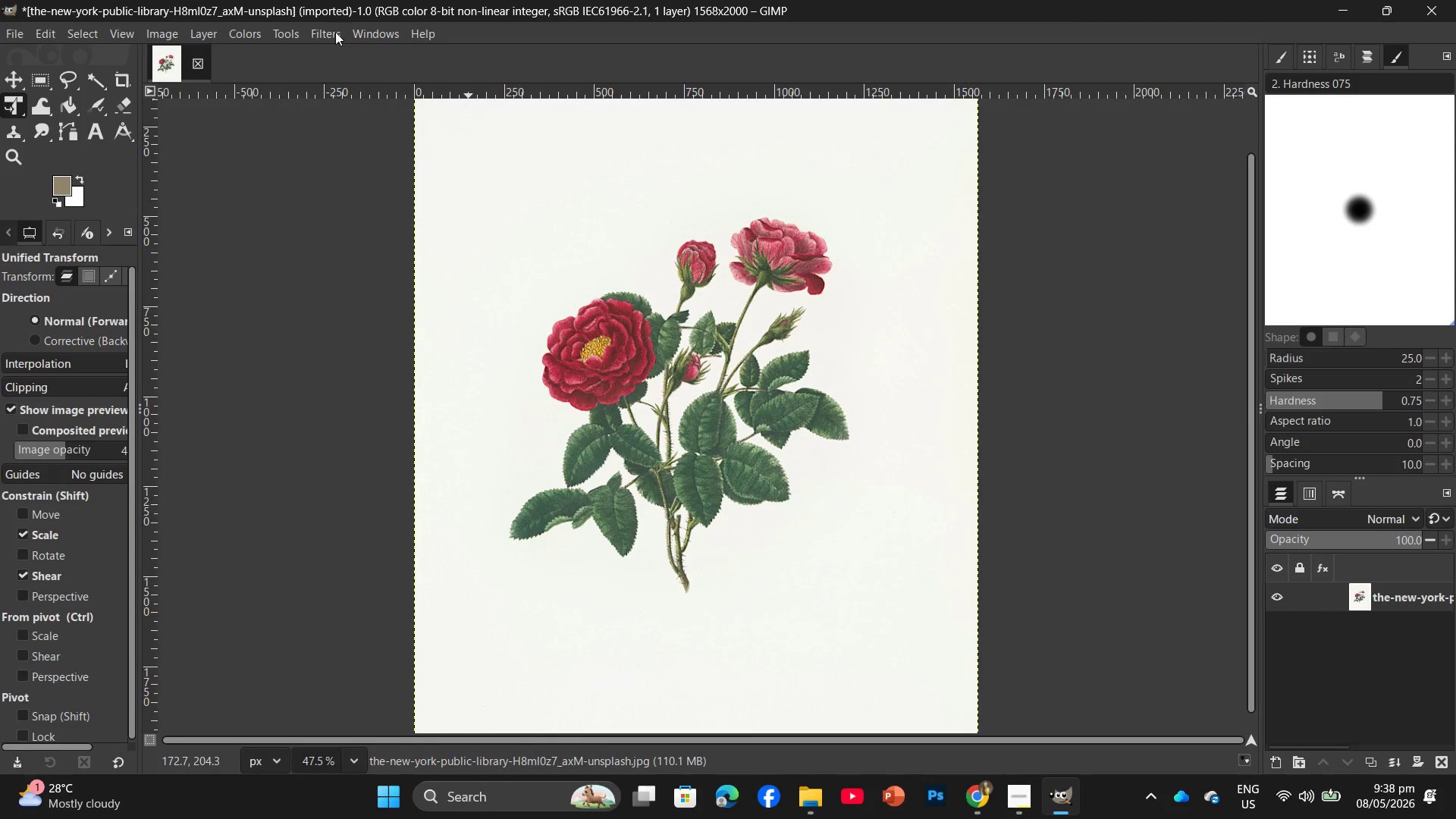 
left_click([318, 36])
 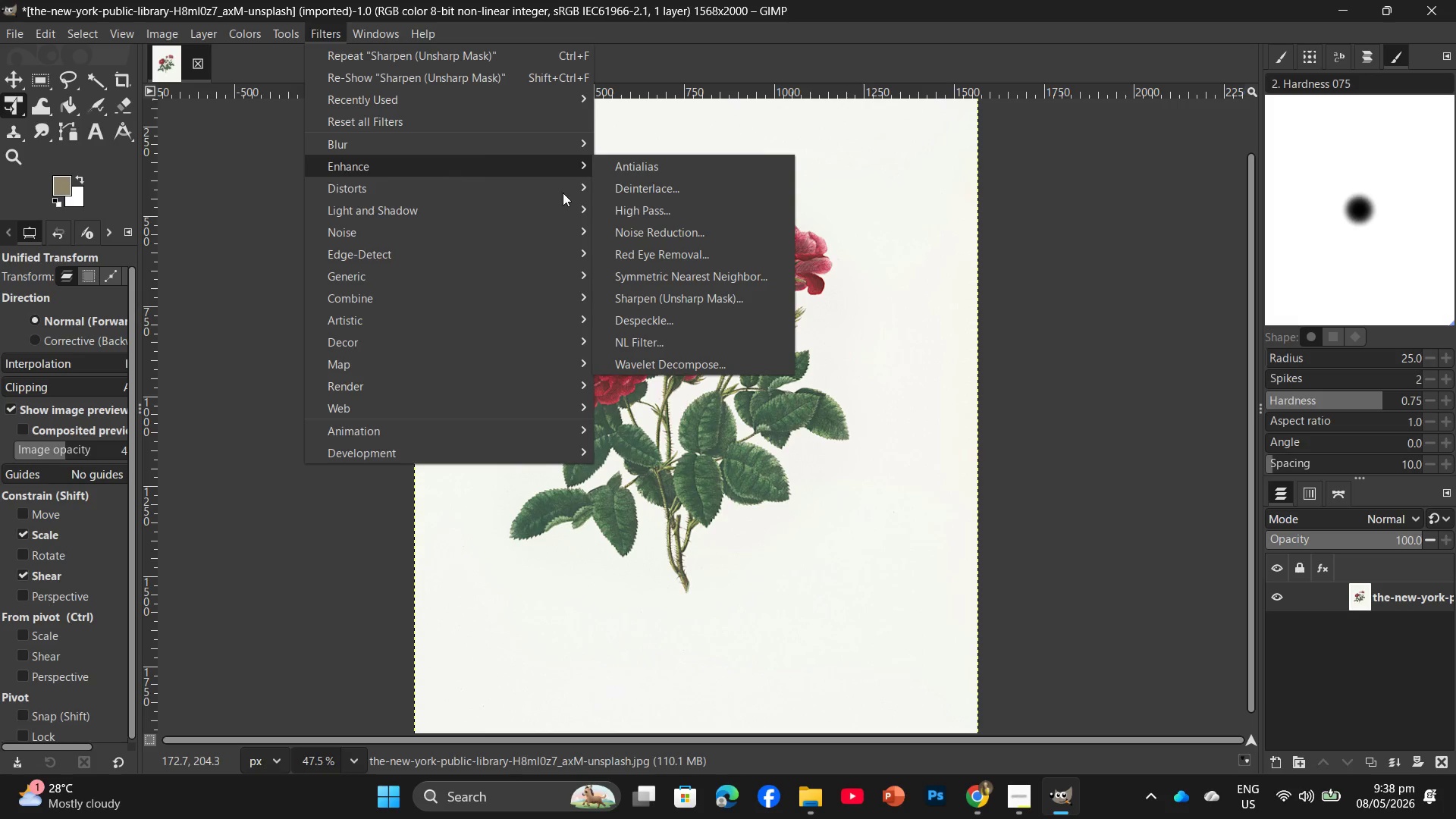 
left_click([664, 300])
 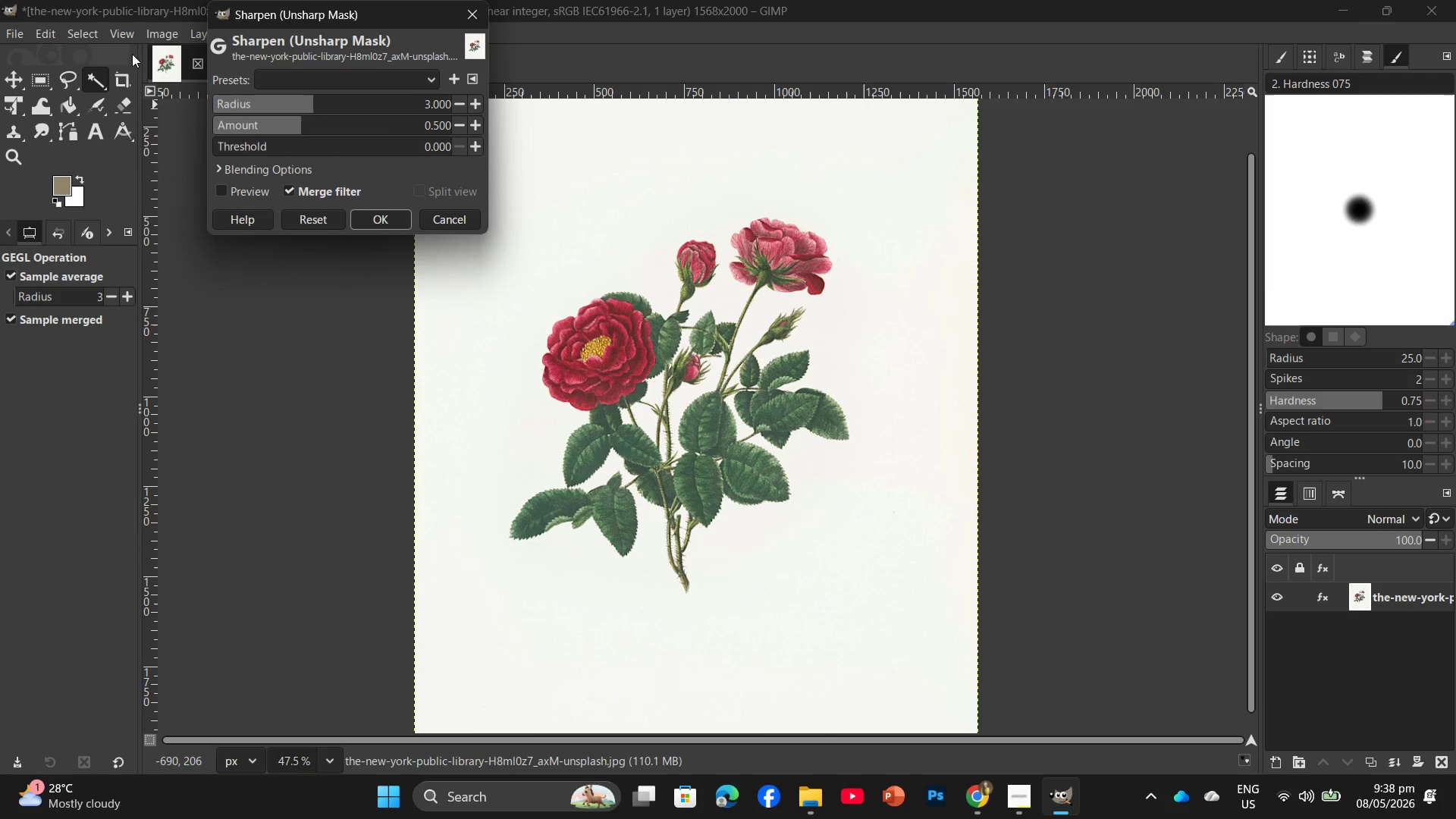 
key(PrintScreen)
 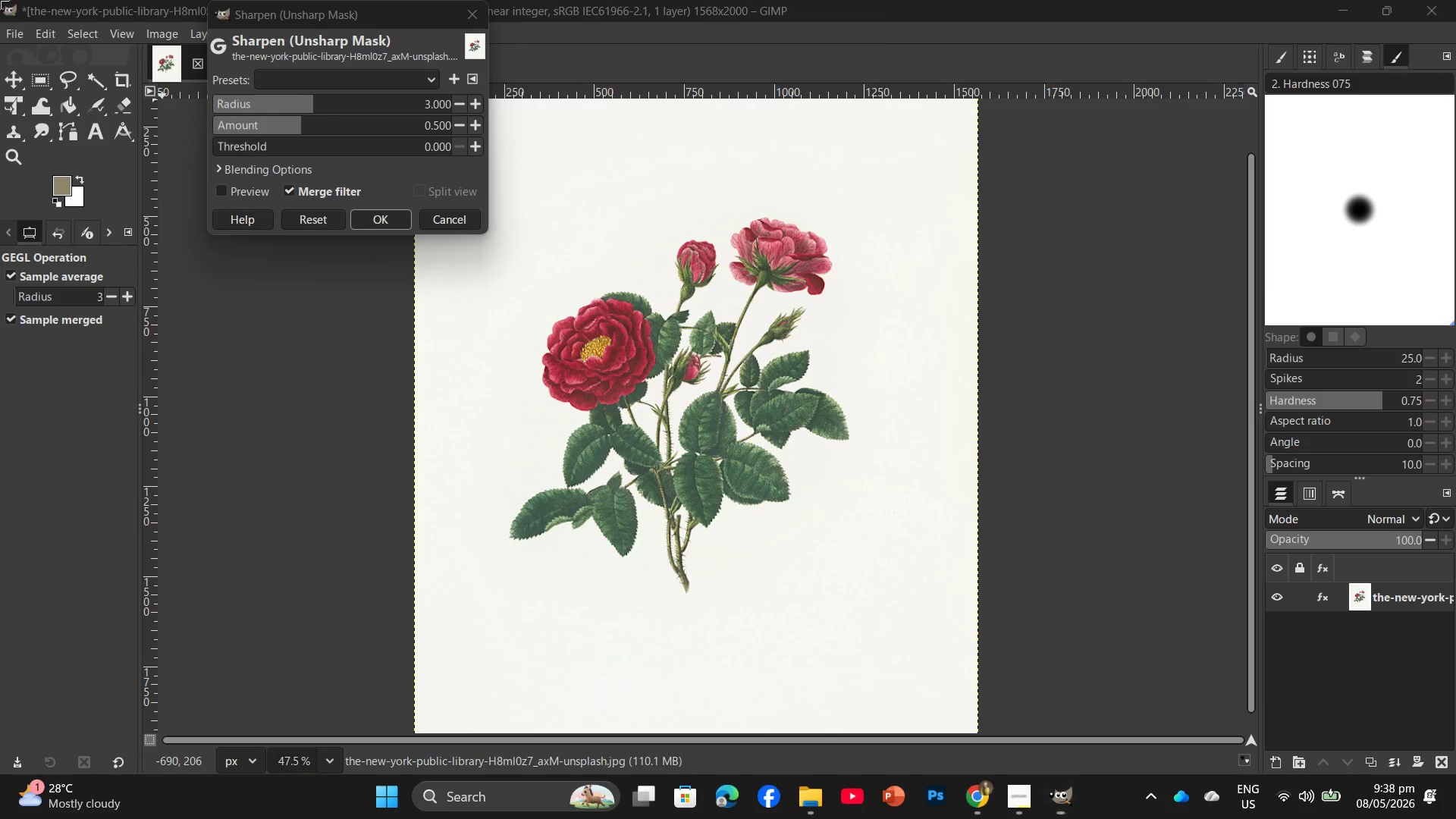 
left_click_drag(start_coordinate=[3, 0], to_coordinate=[1455, 789])
 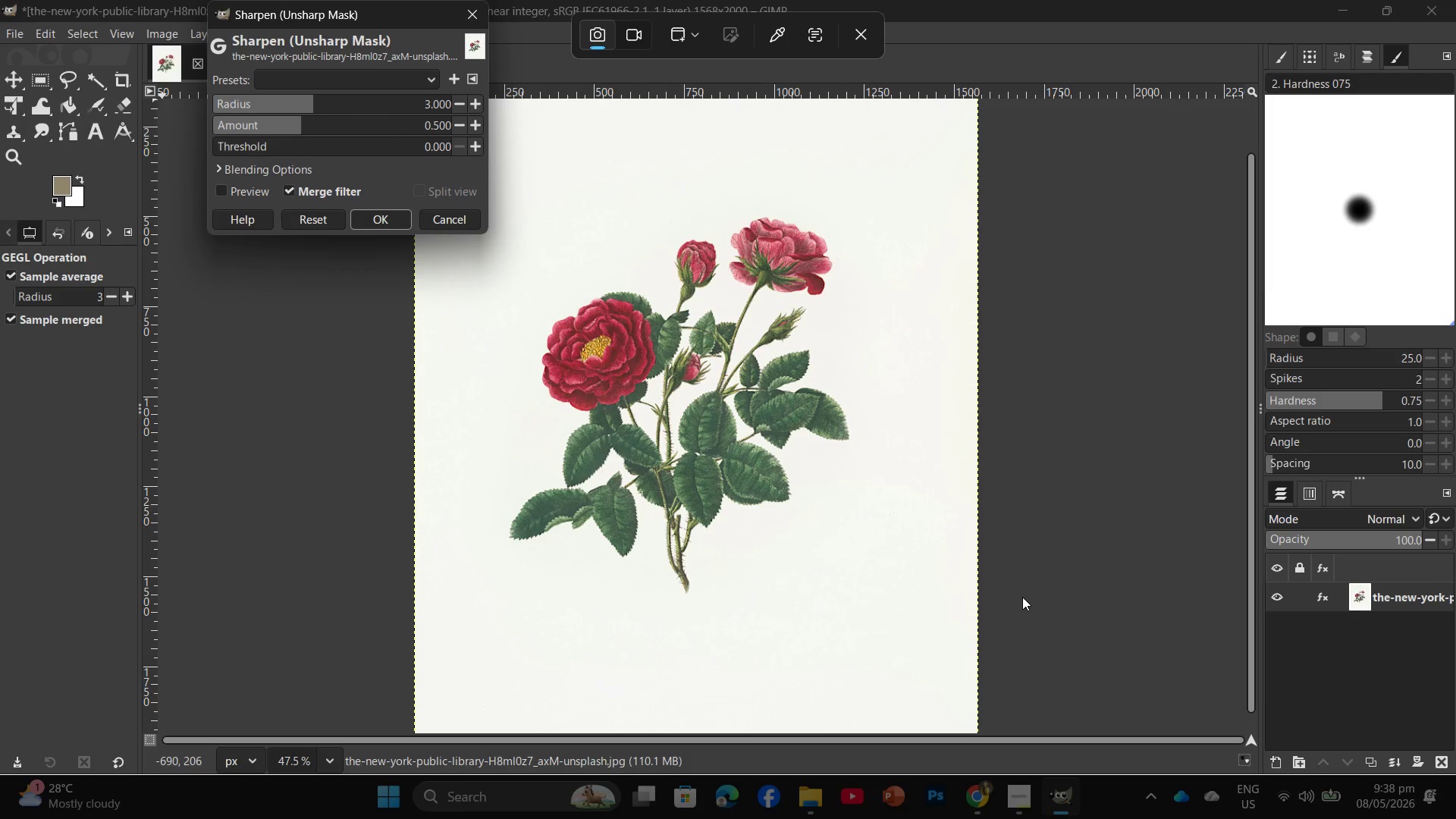 
left_click([1032, 585])
 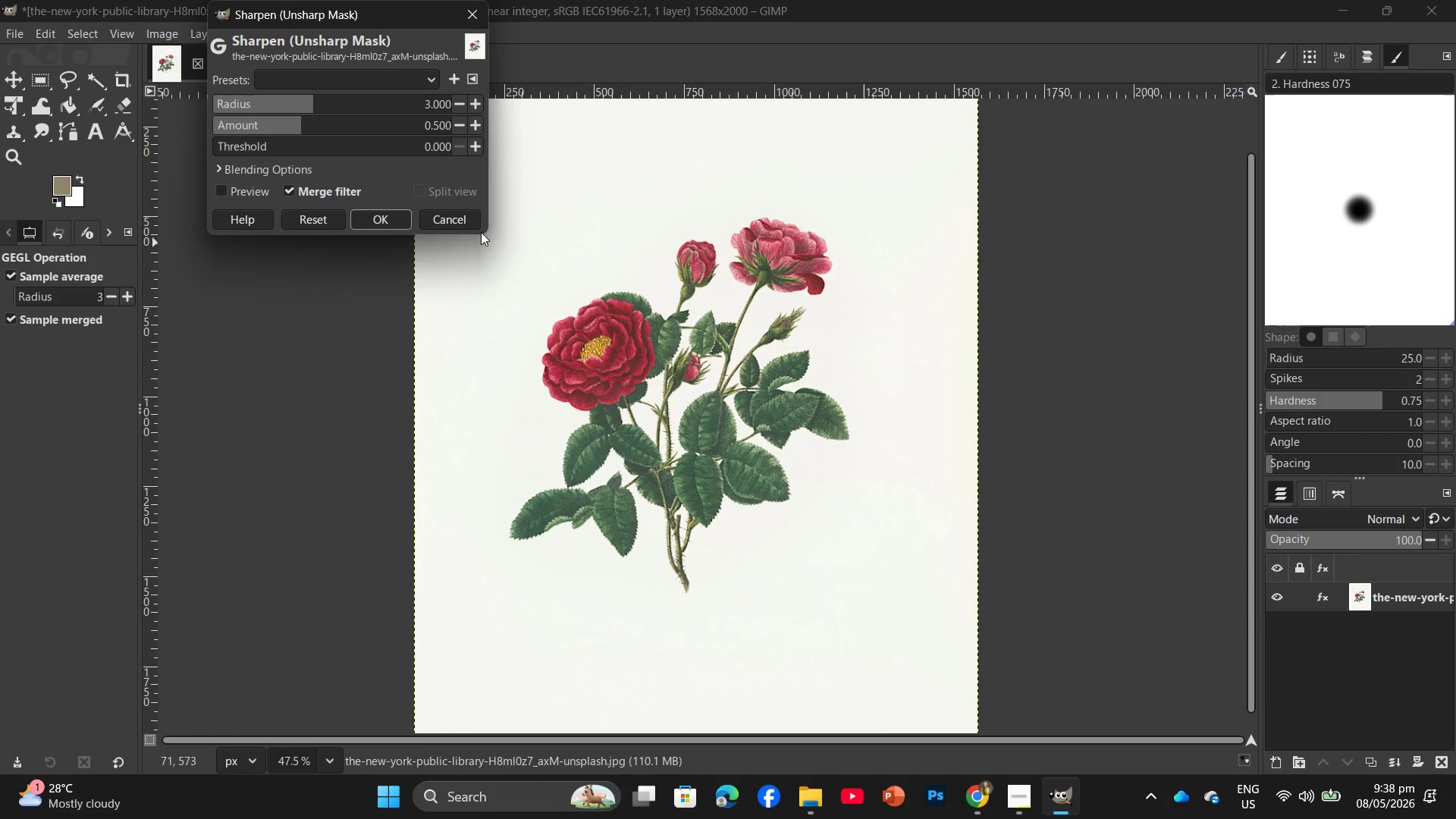 
left_click([464, 218])
 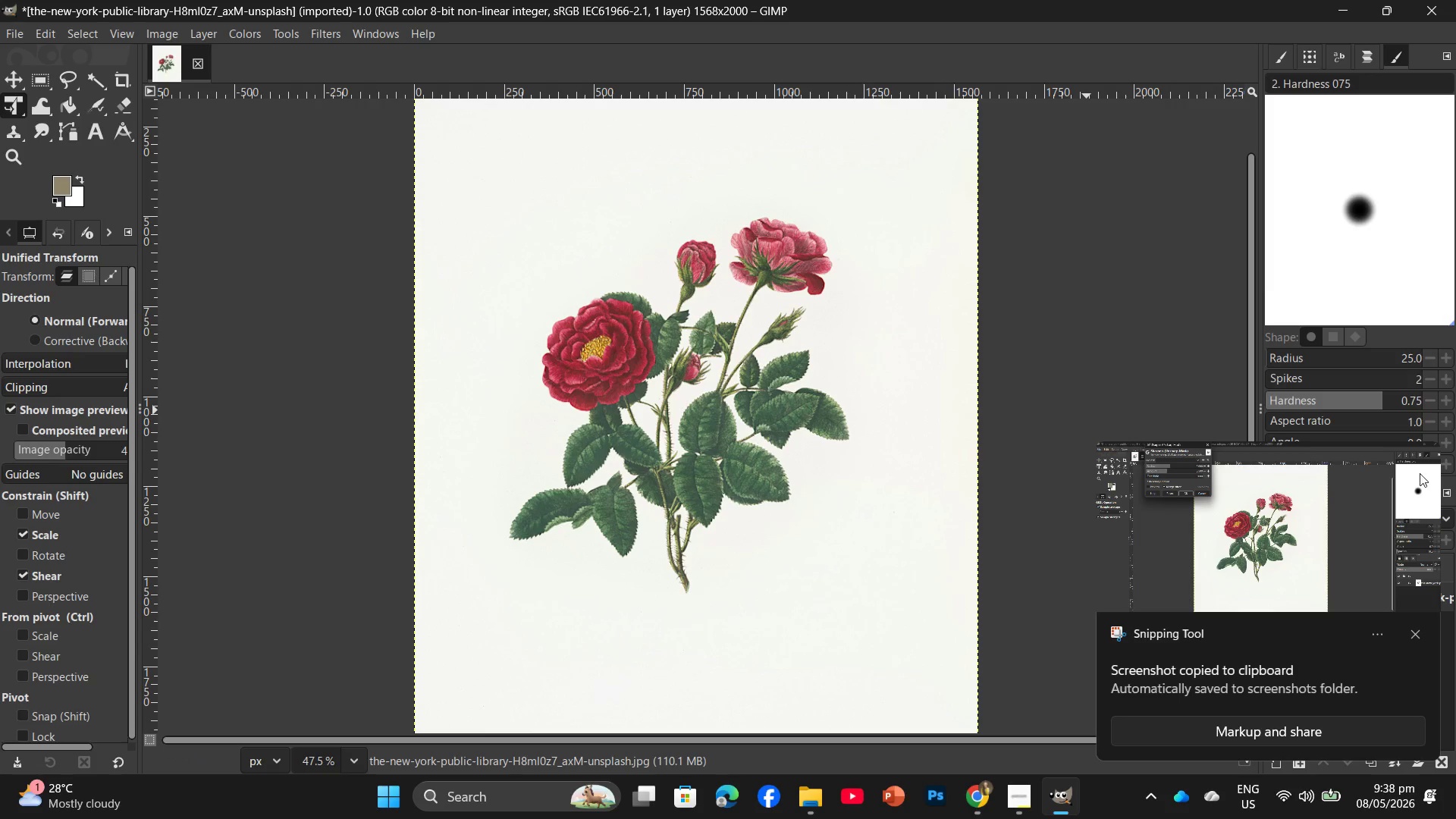 
left_click([1143, 418])
 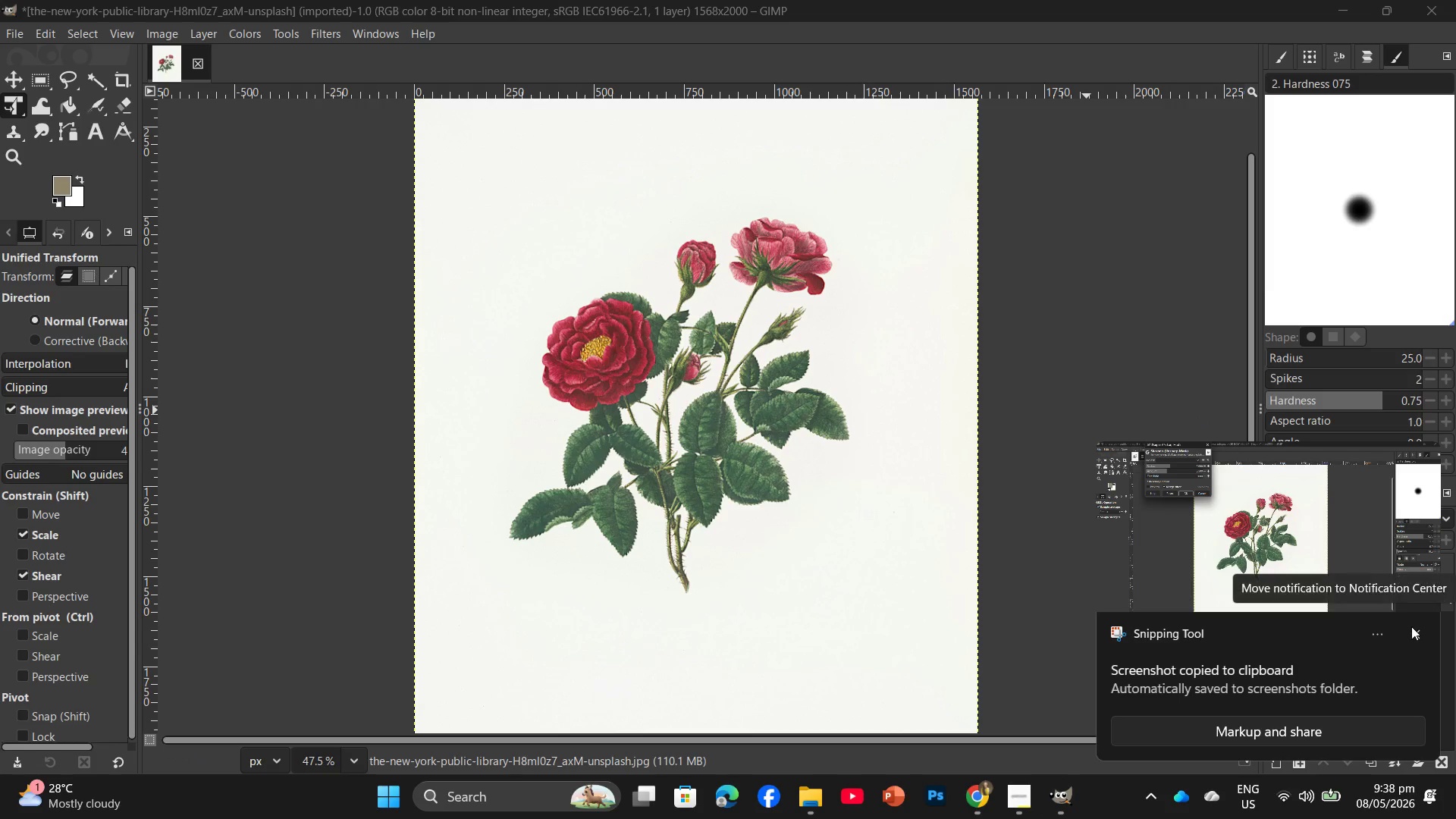 
left_click([1411, 629])
 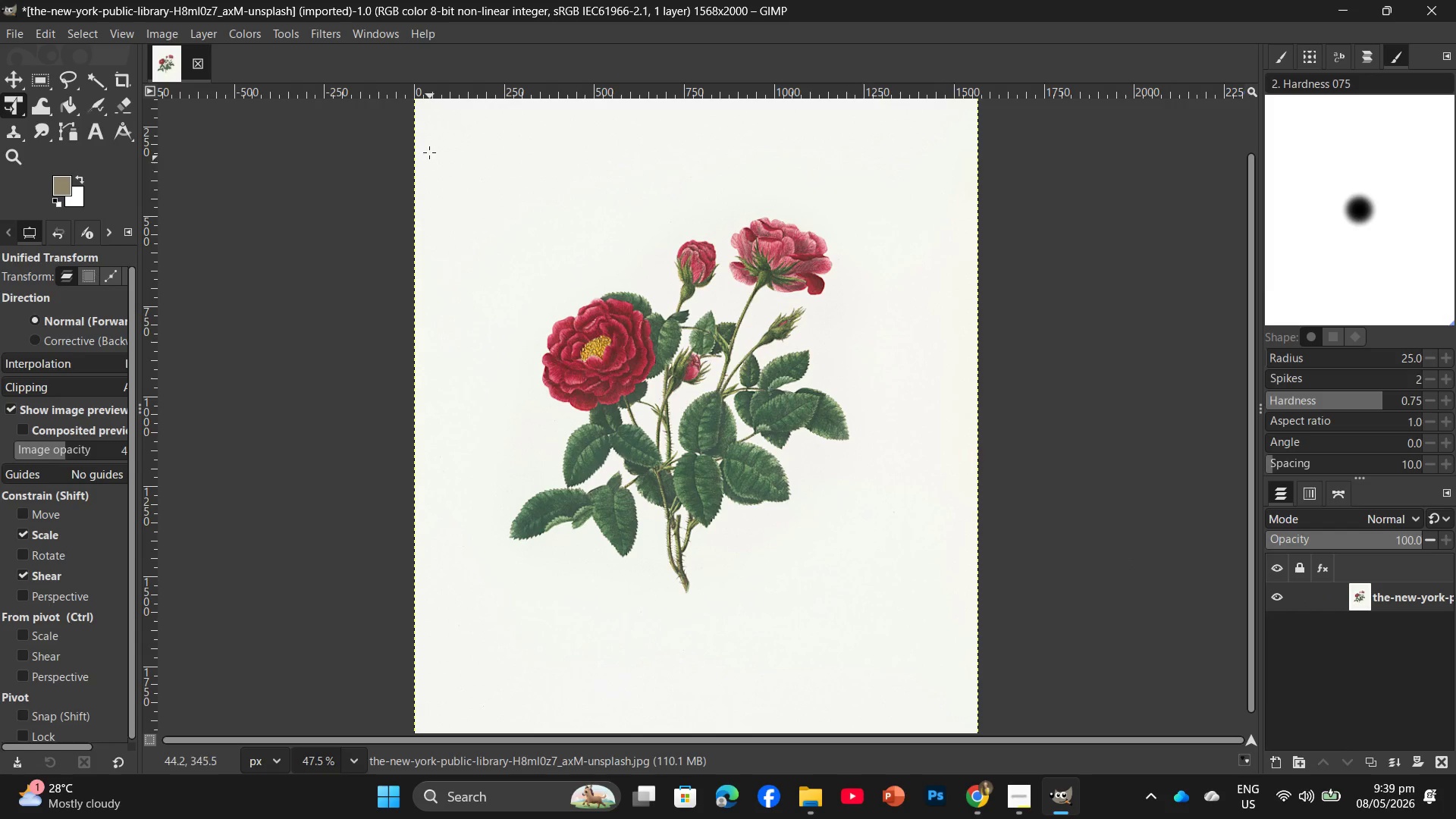 
wait(5.31)
 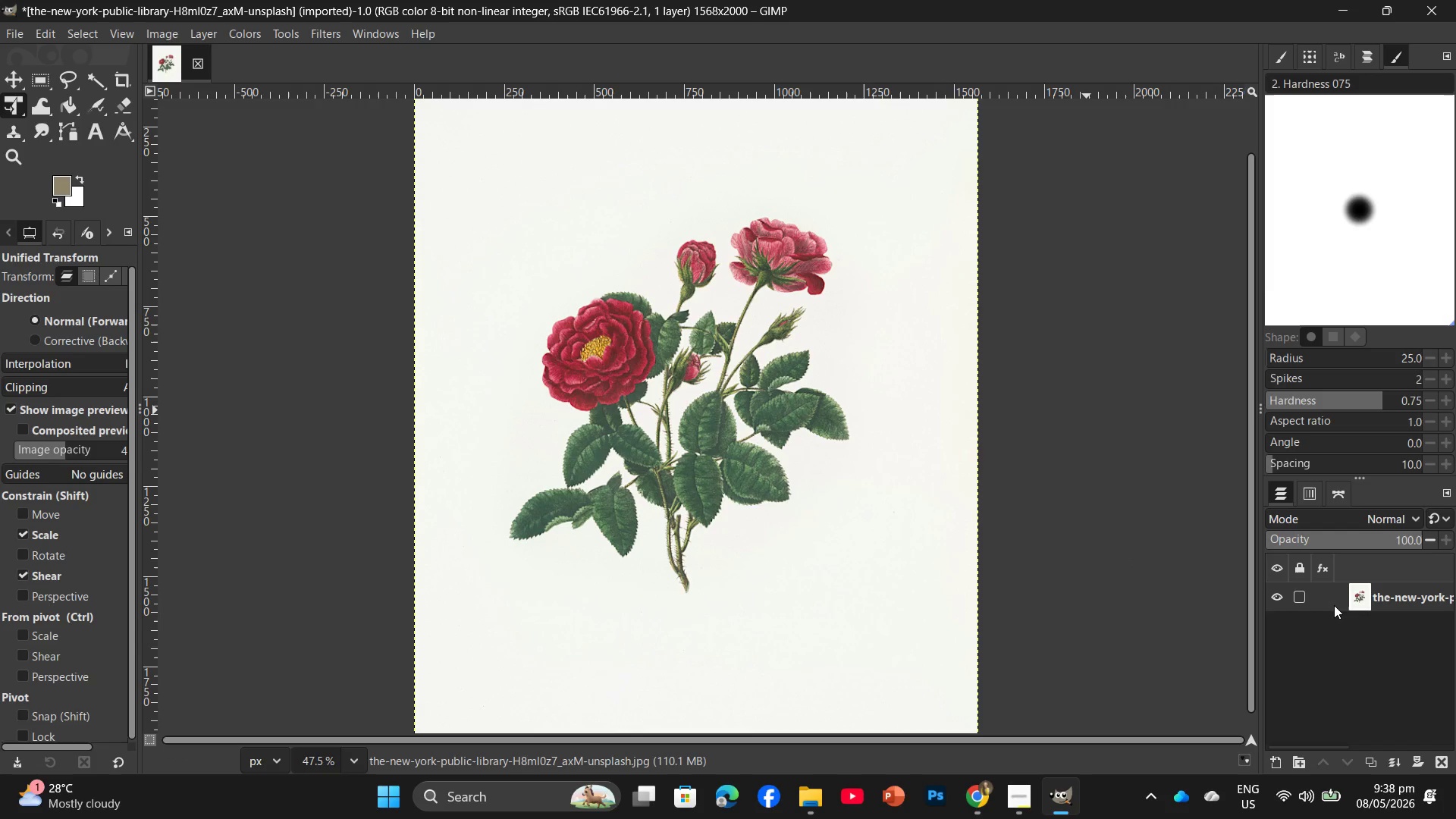 
left_click([325, 30])
 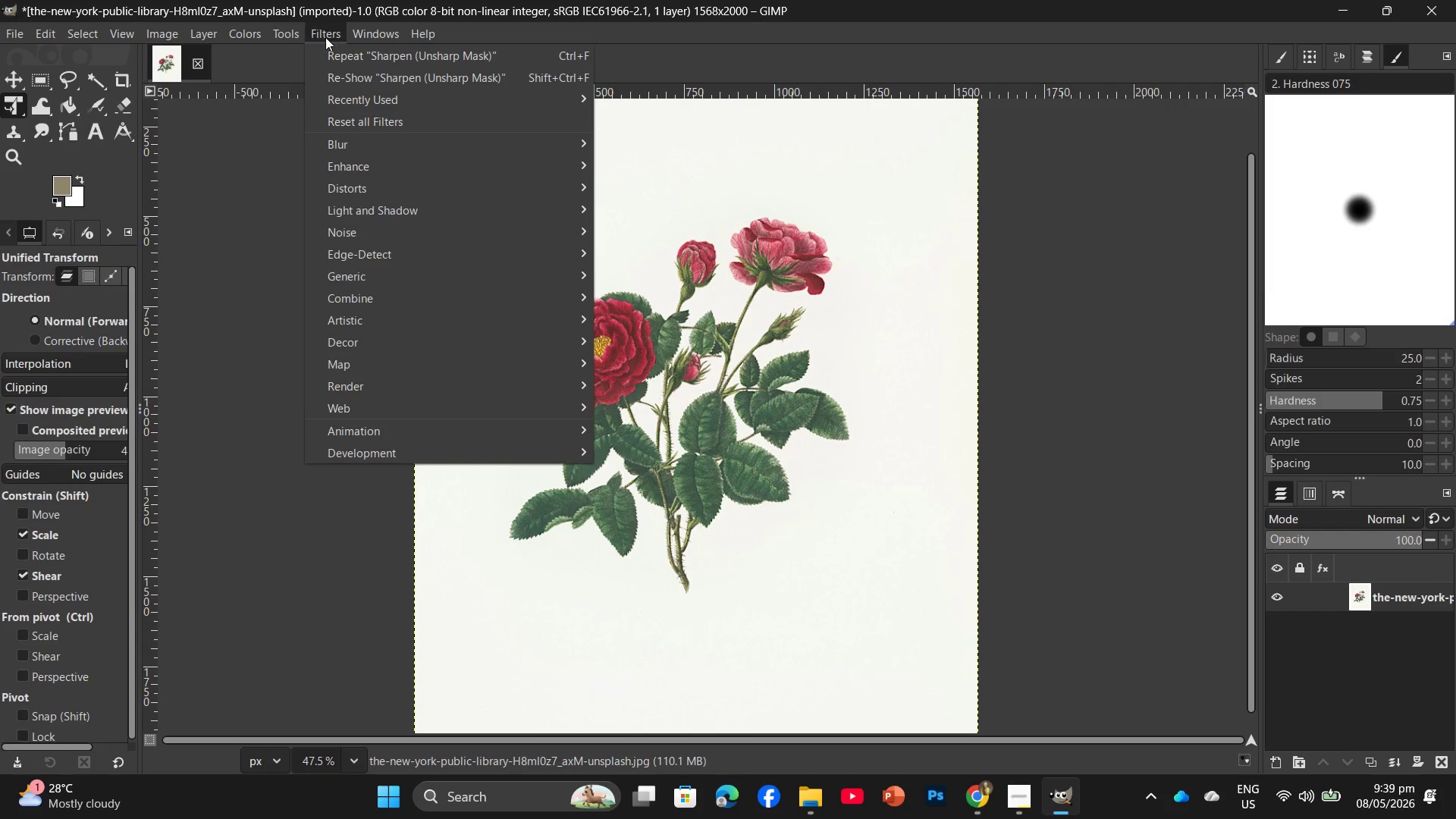 
hold_key(key=ControlLeft, duration=0.53)
 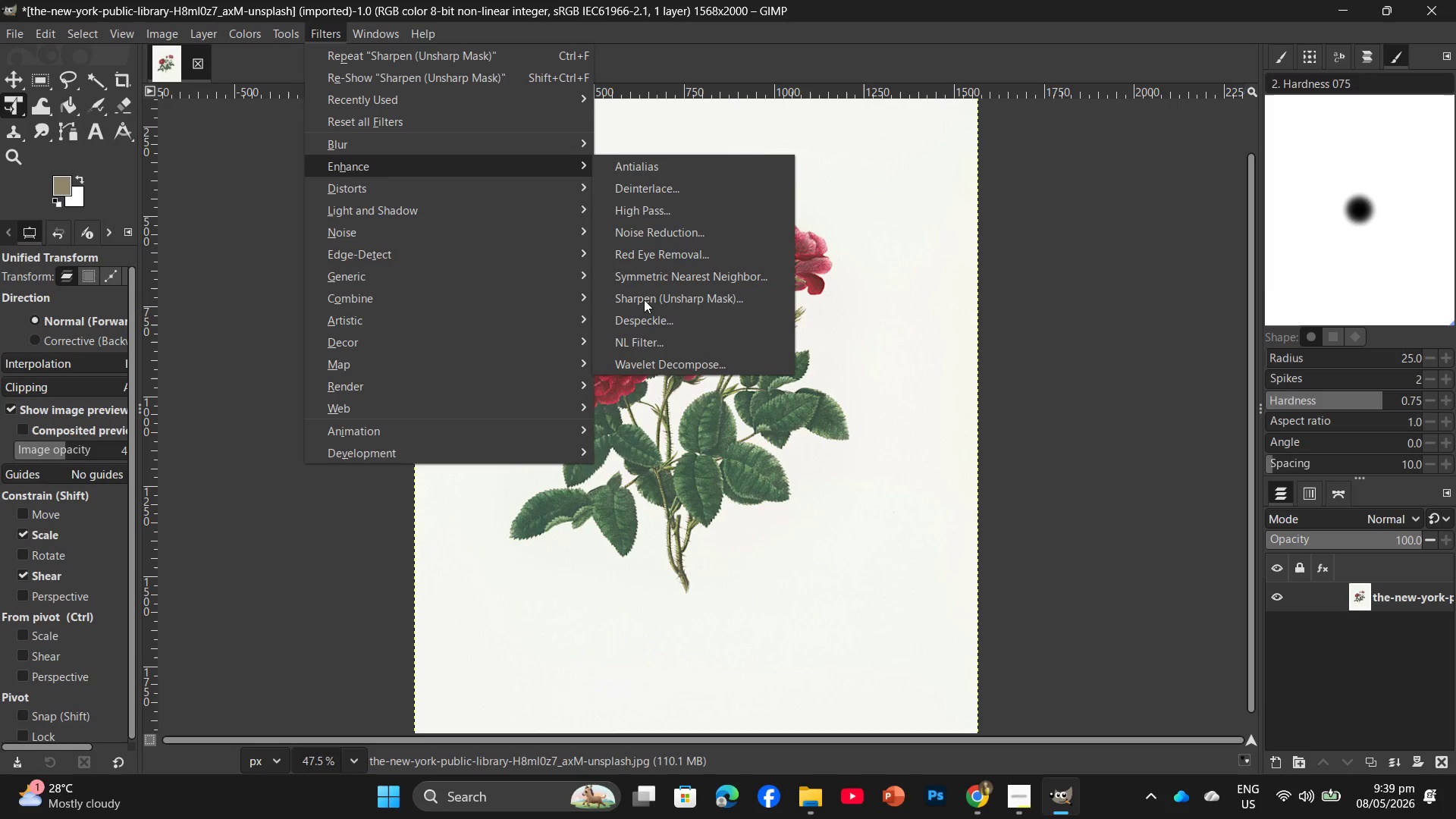 
left_click([647, 293])
 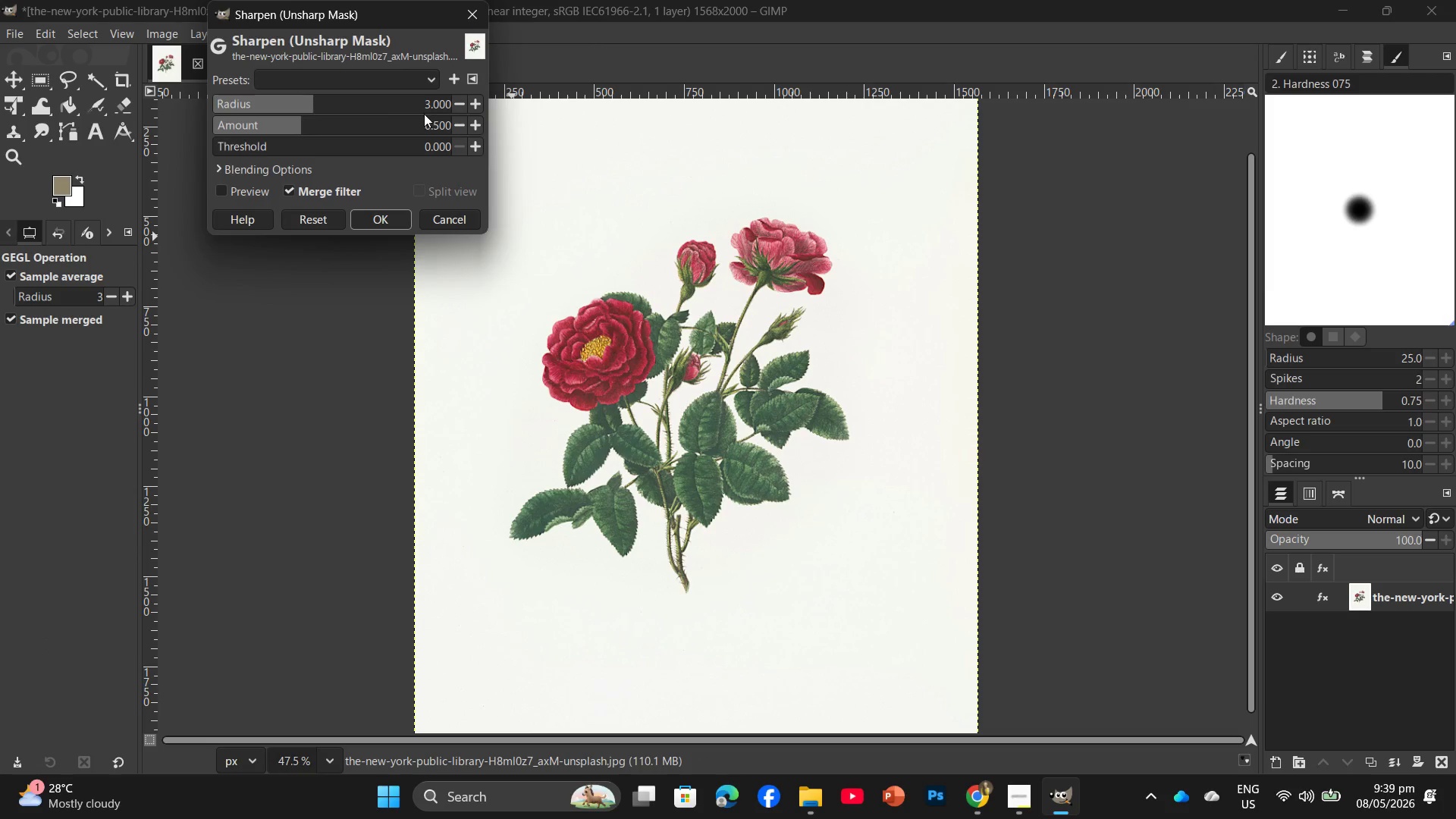 
left_click([453, 105])
 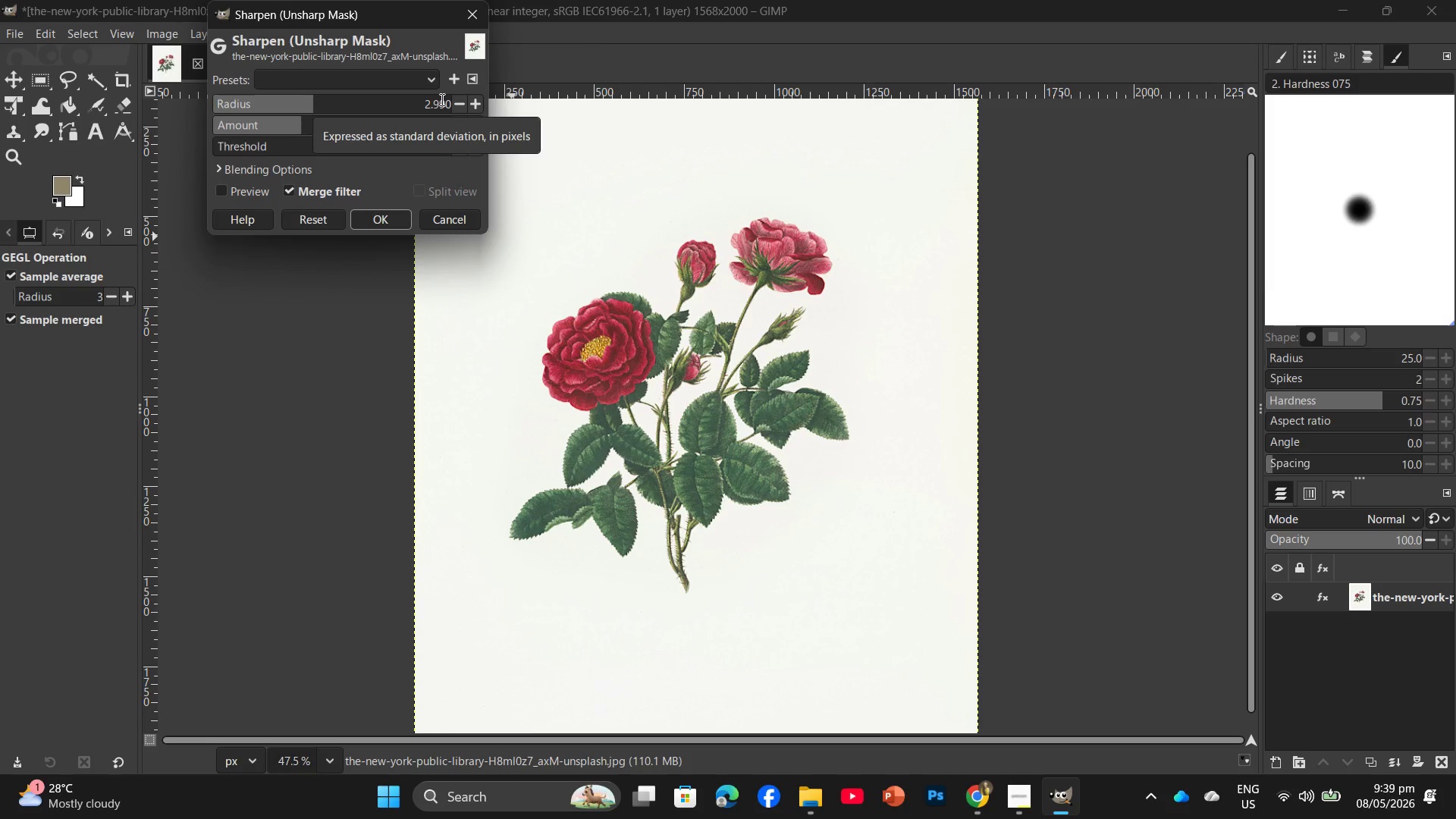 
left_click([472, 103])
 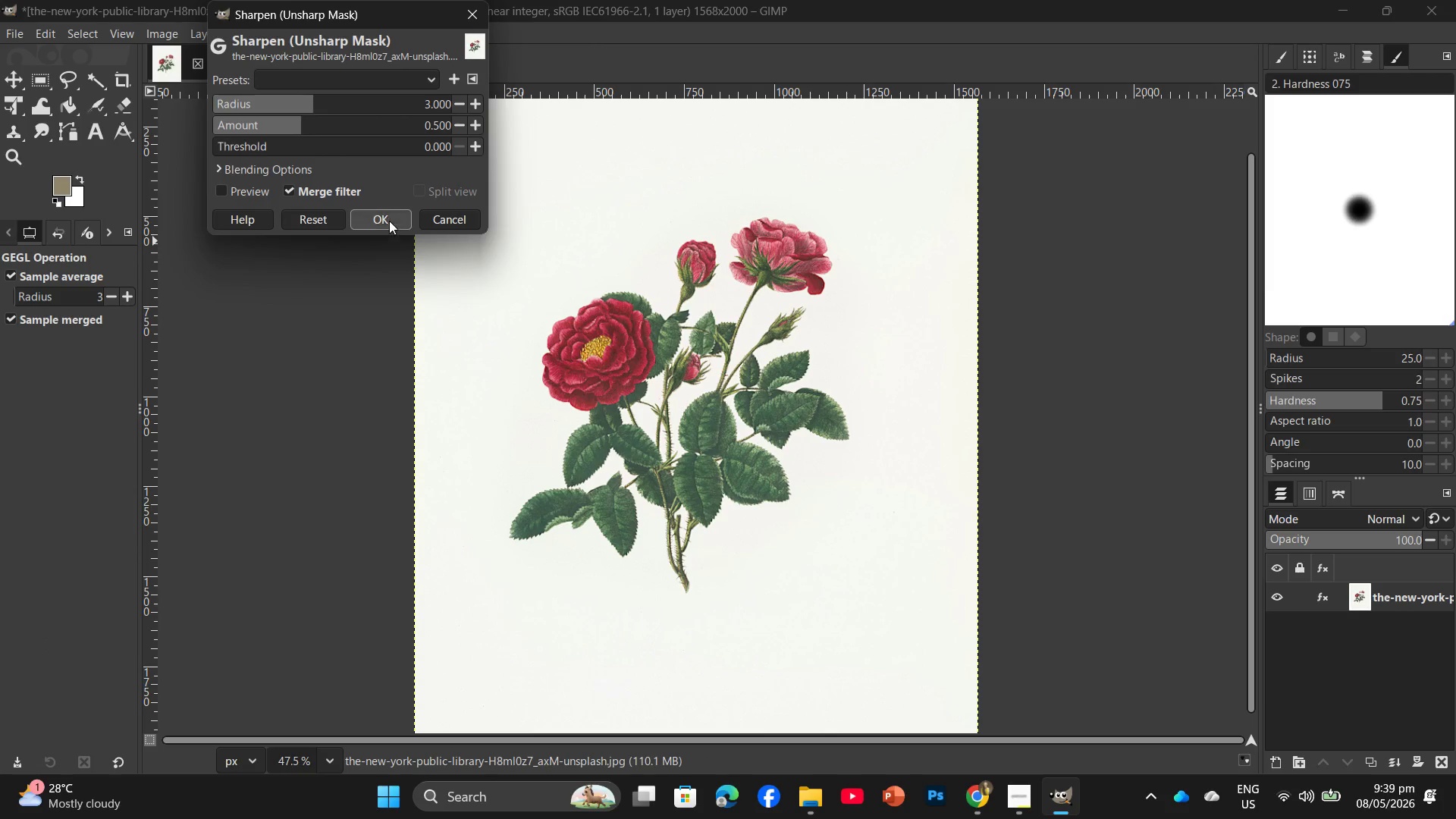 
left_click([389, 221])
 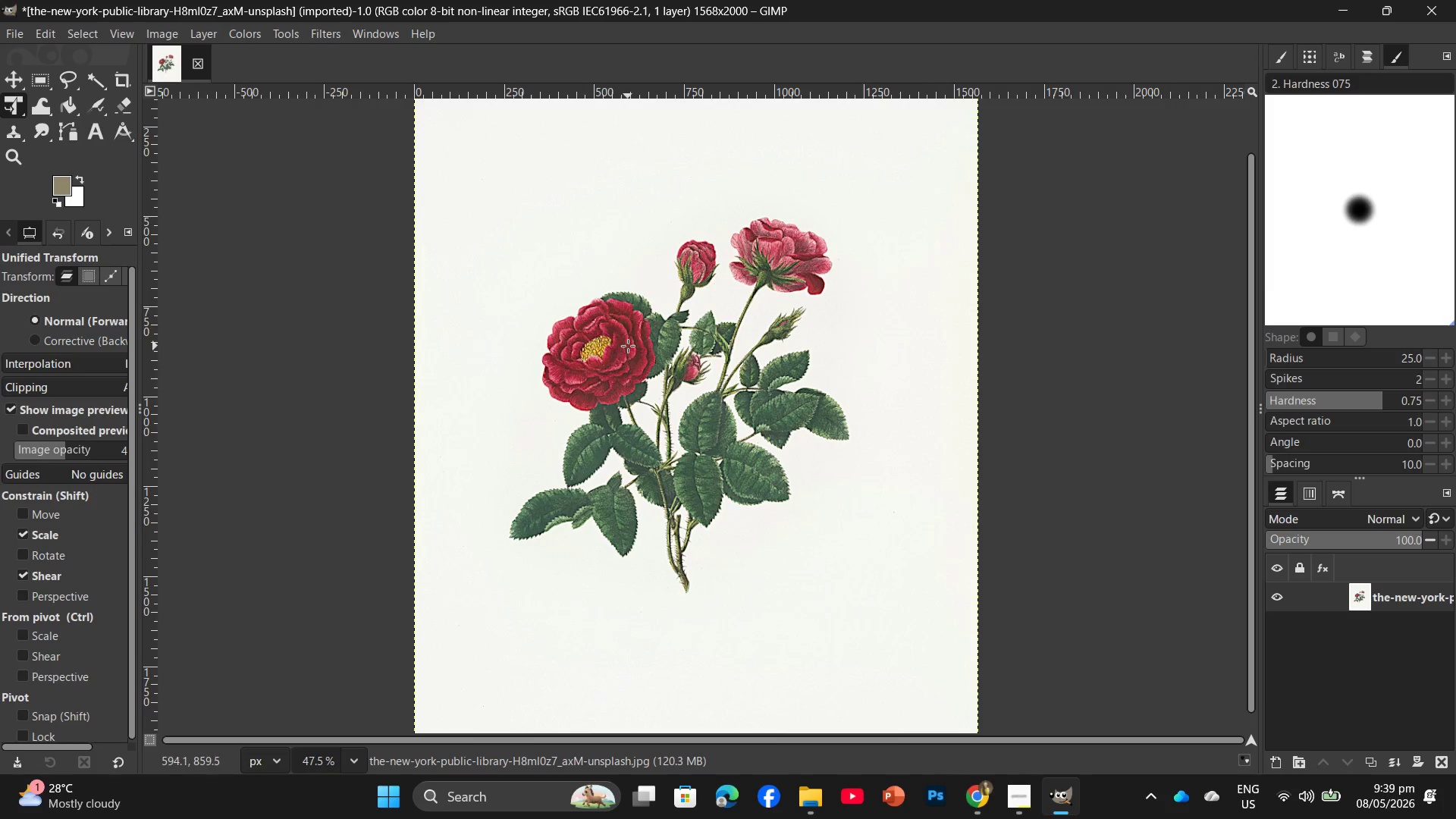 
hold_key(key=ControlLeft, duration=2.81)
scroll: coordinate [646, 331], scroll_direction: up, amount: 9.0
 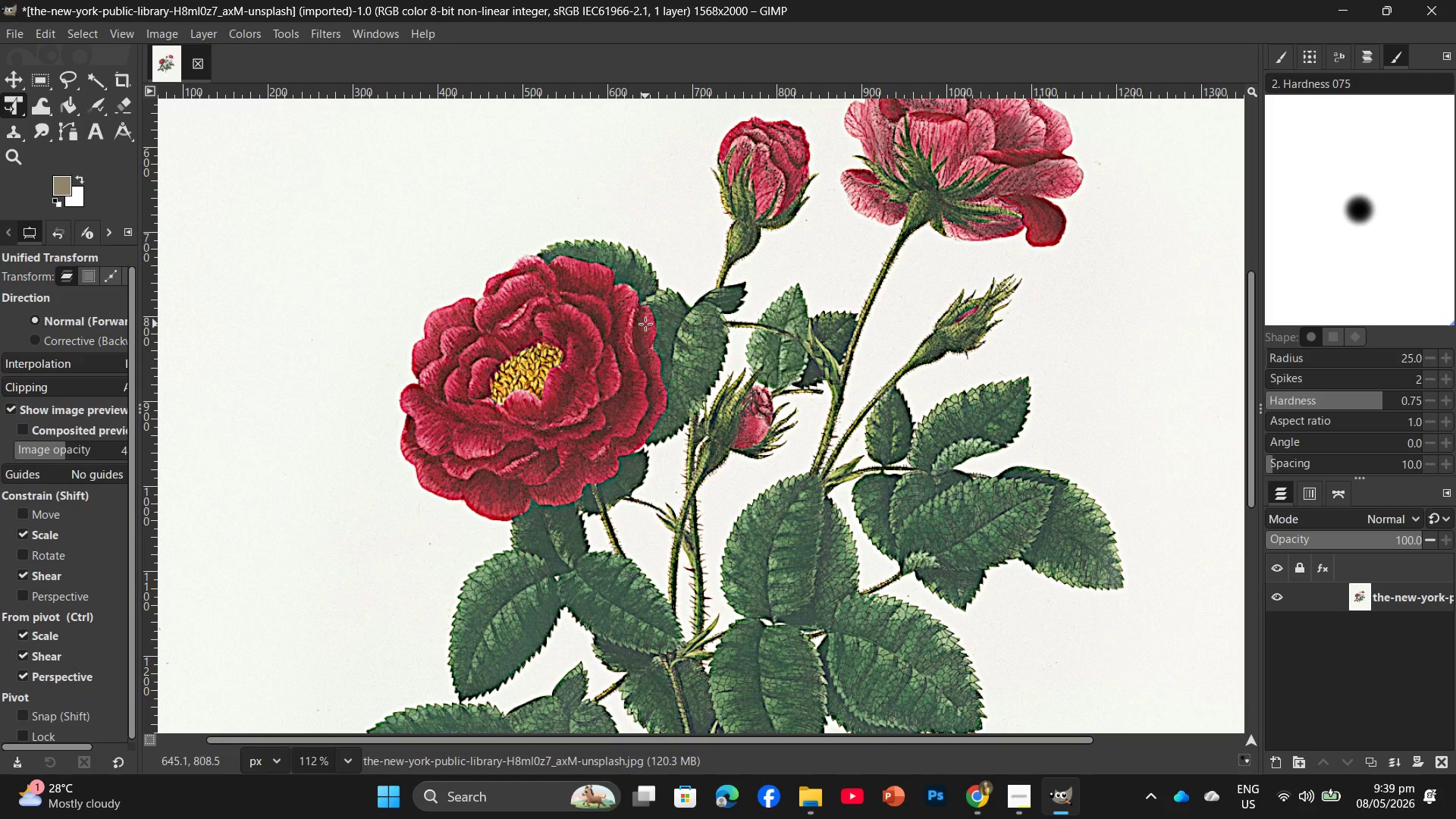 
scroll: coordinate [645, 324], scroll_direction: down, amount: 9.0
 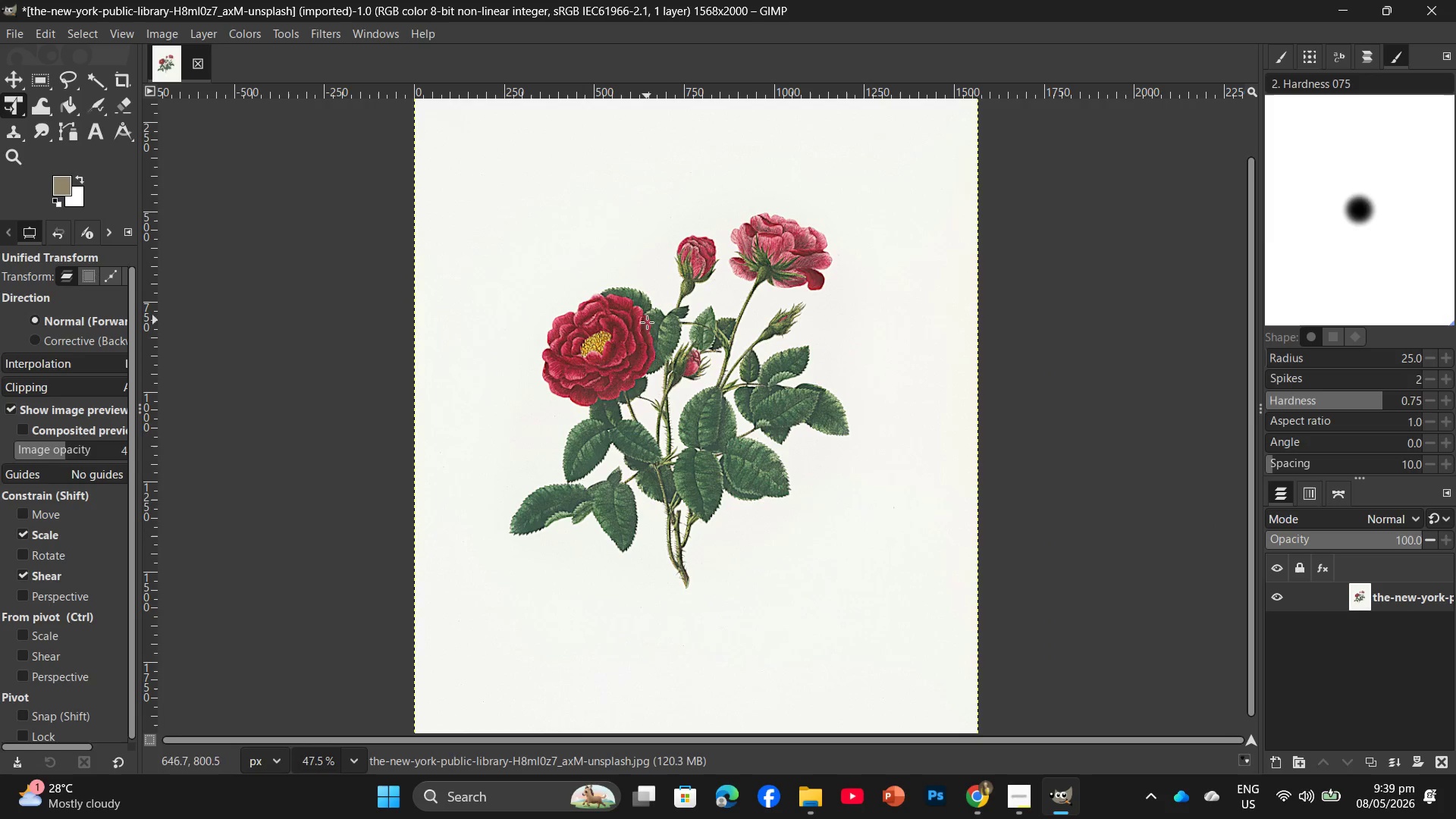 
key(Control+Shift+E)
 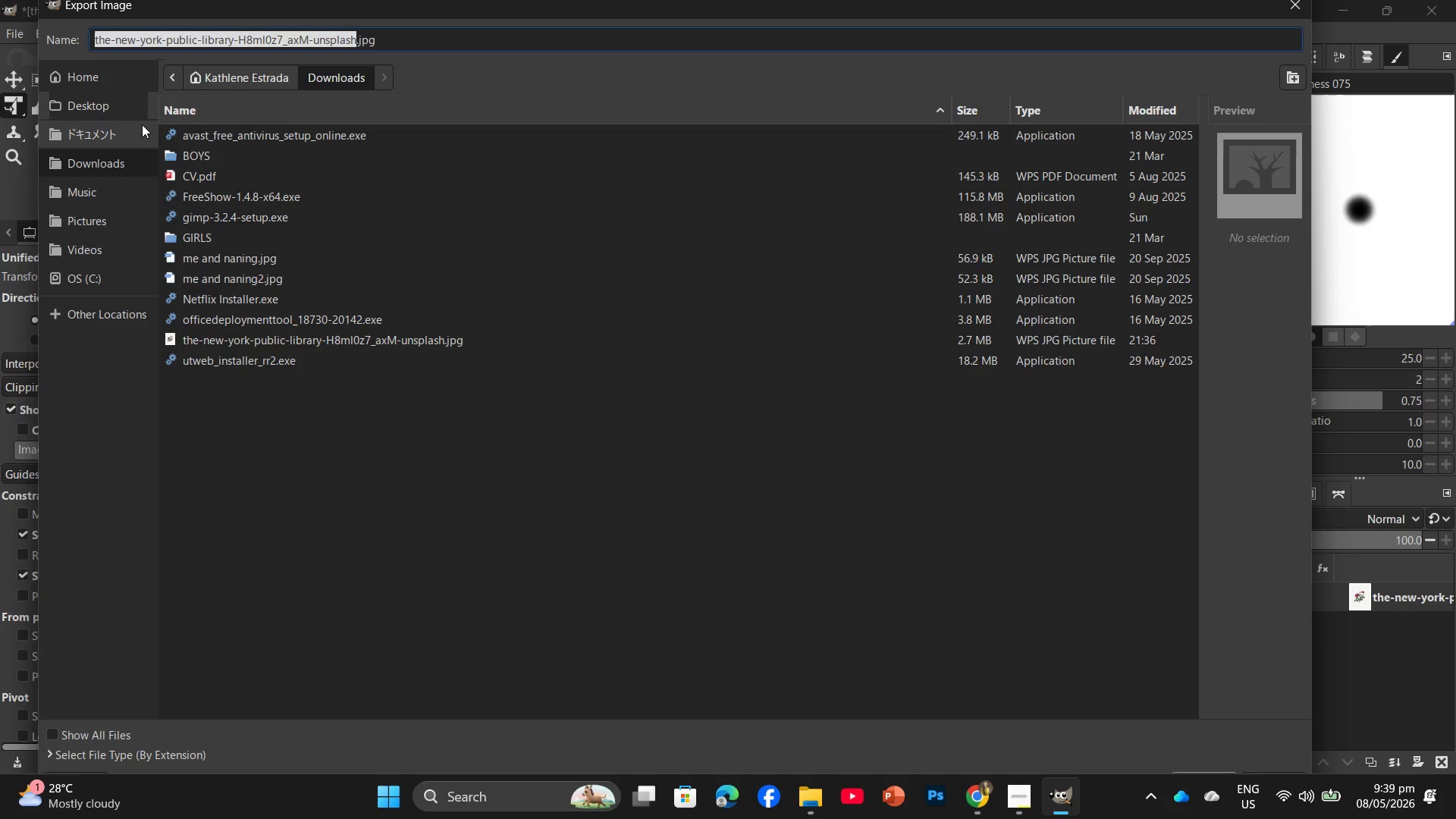 
left_click([95, 99])
 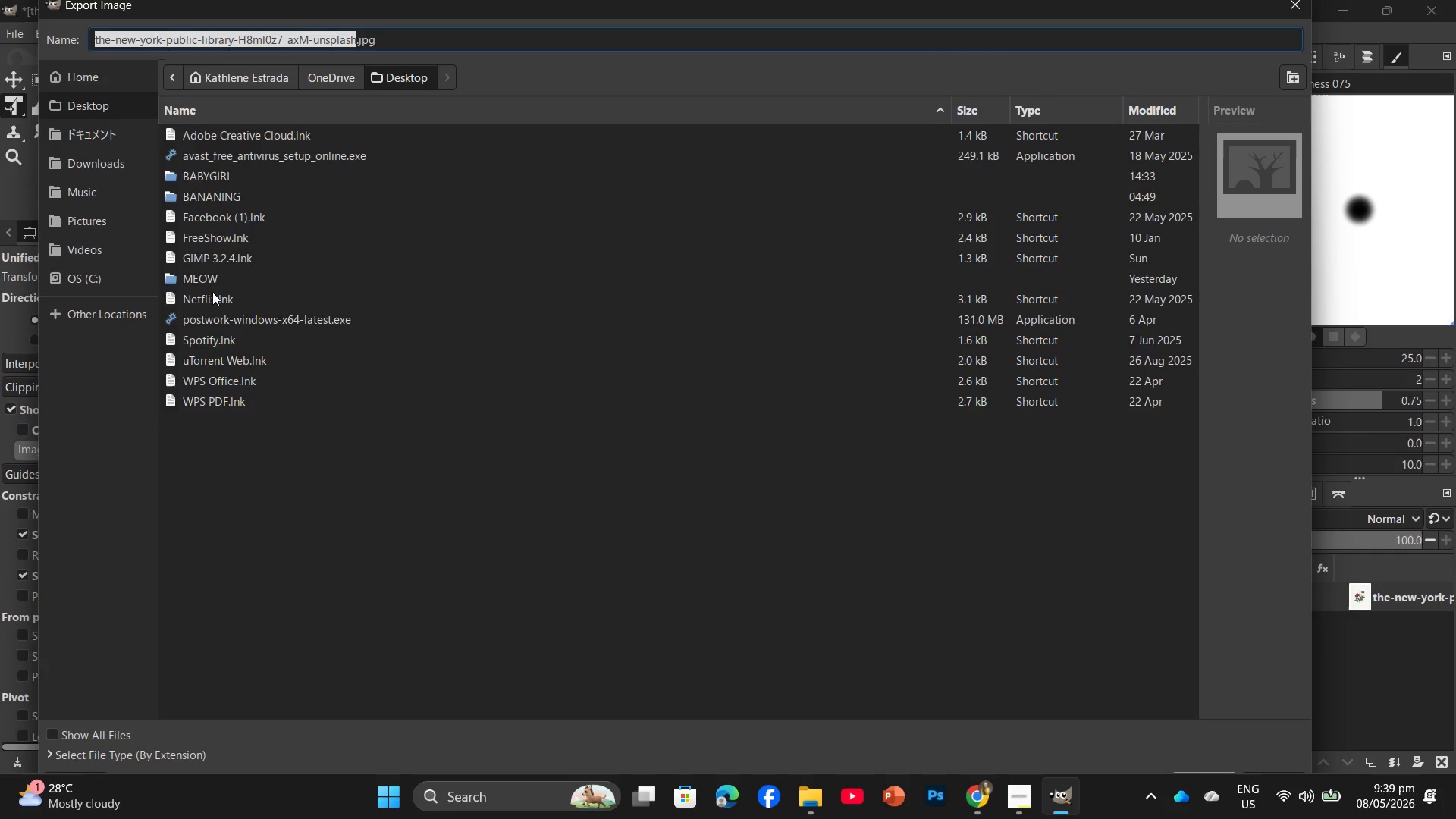 
double_click([218, 277])
 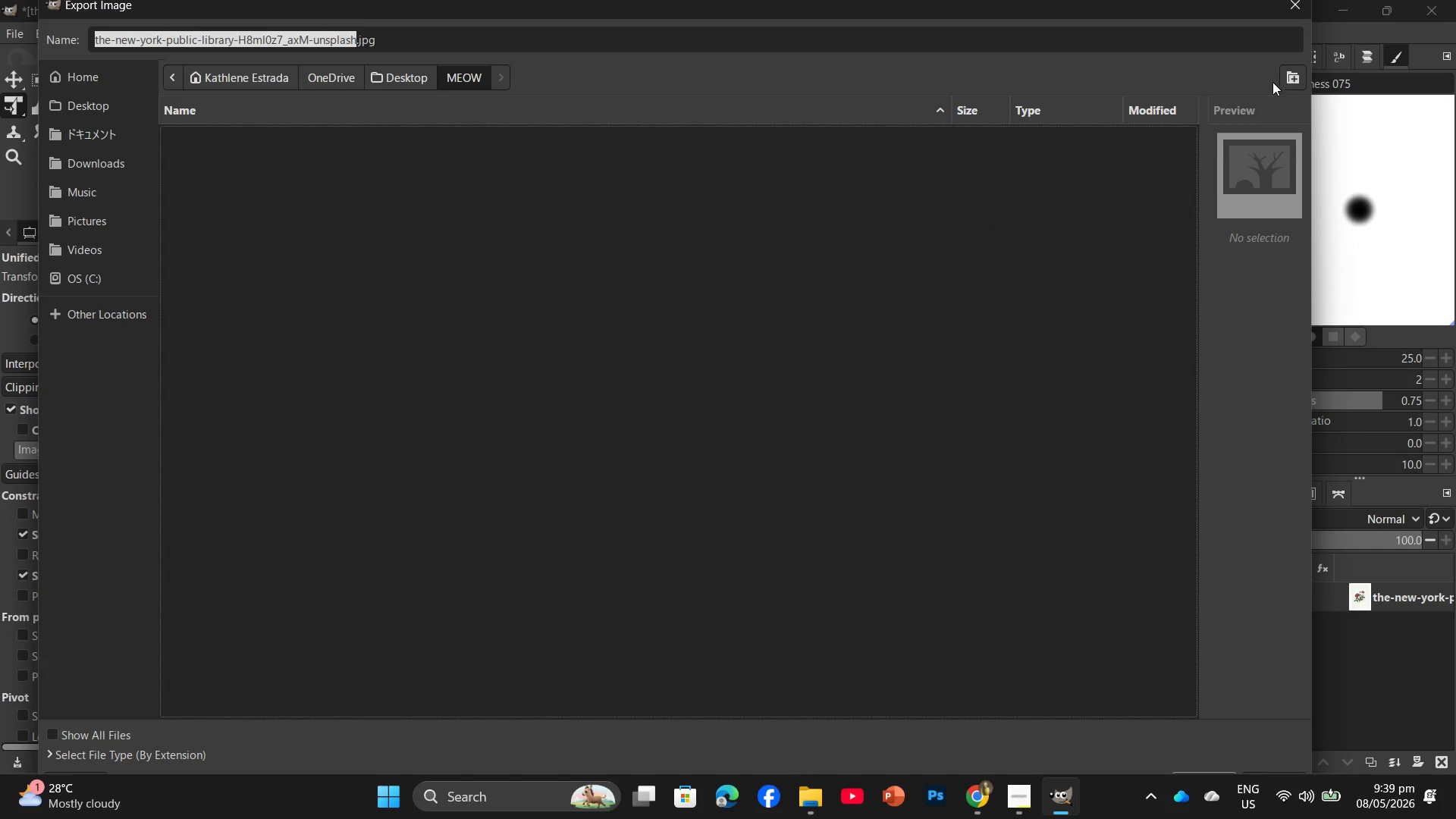 
left_click([1296, 74])
 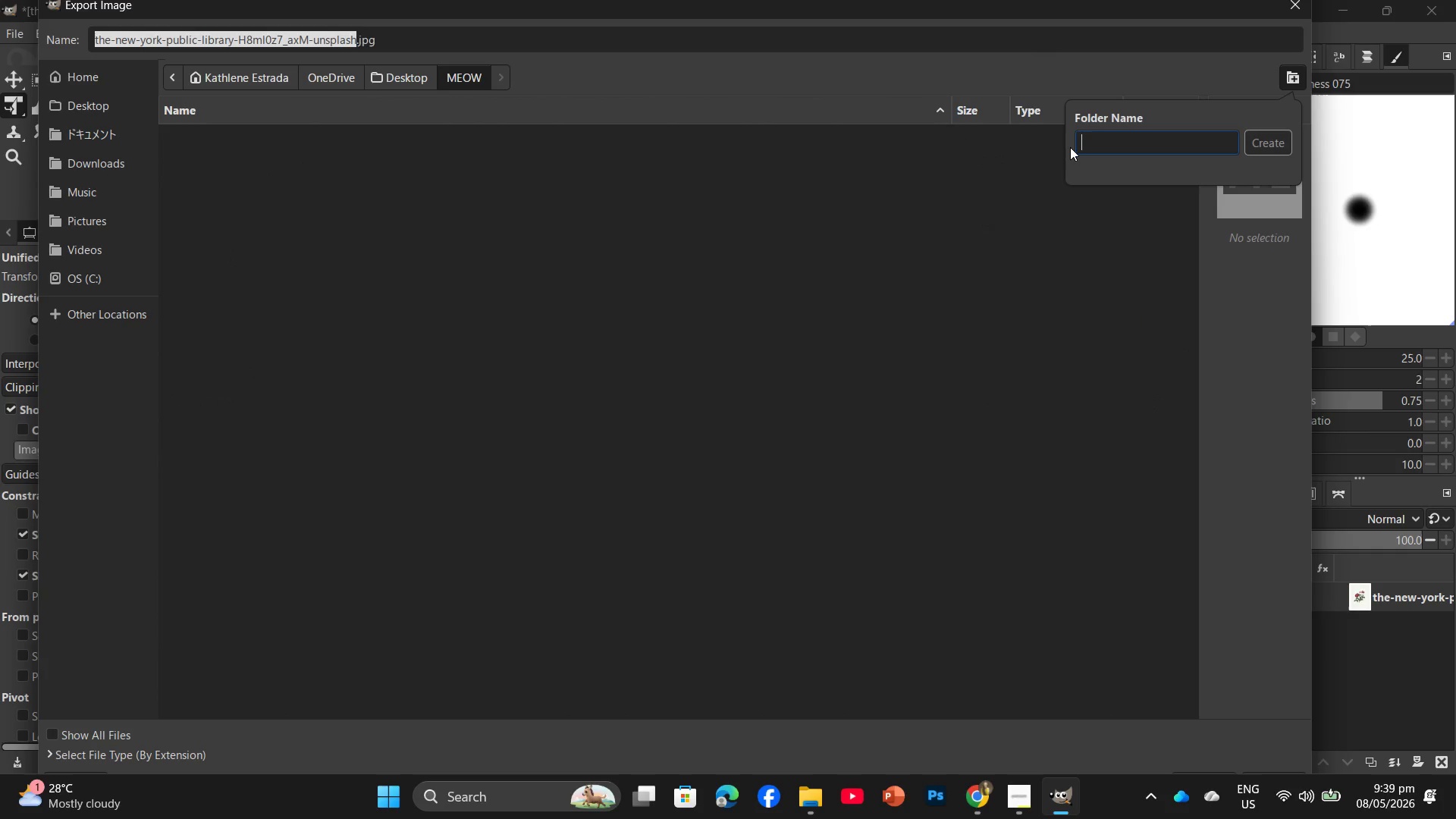 
type(Resize)
 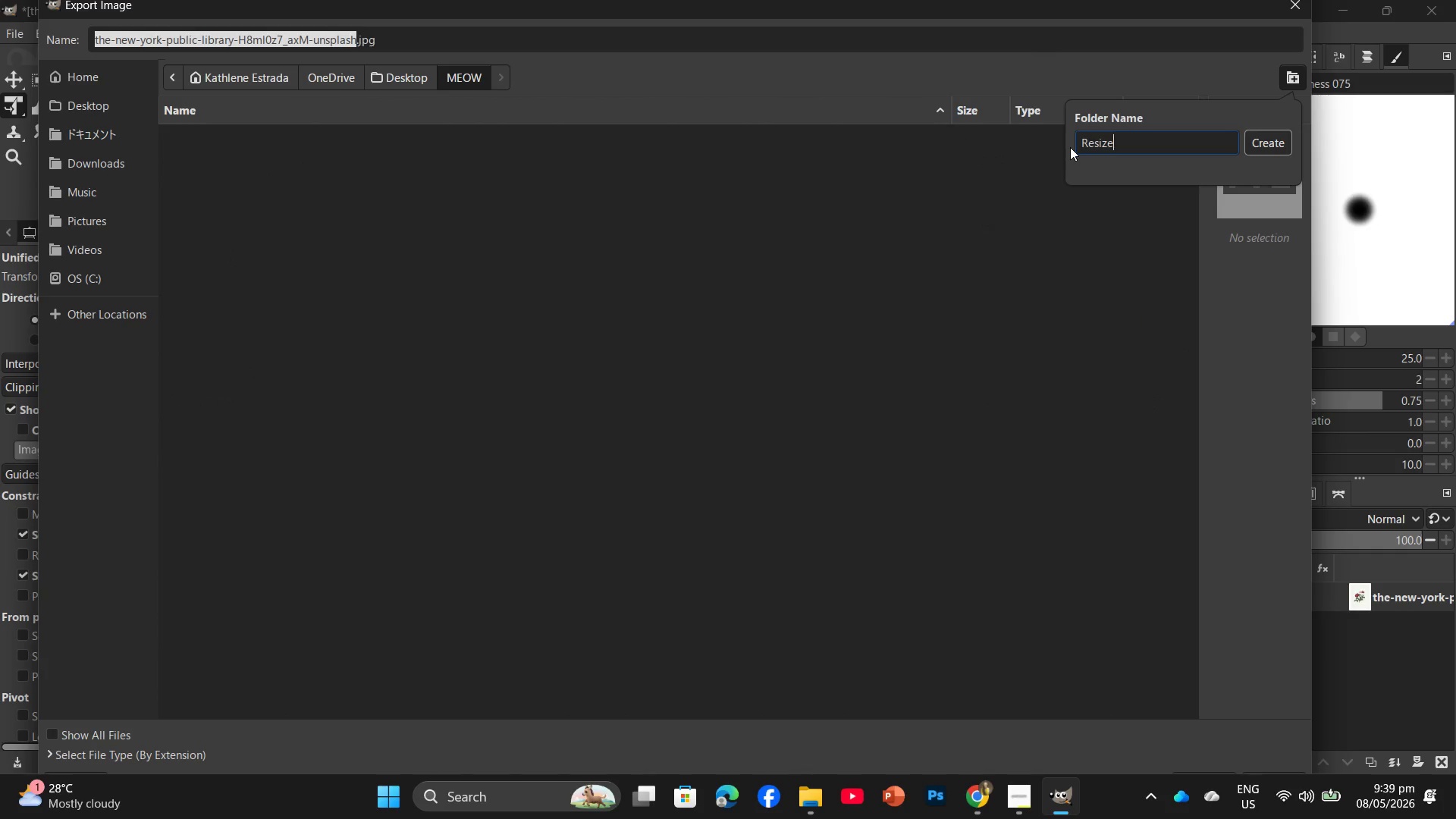 
hold_key(key=Backspace, duration=0.84)
 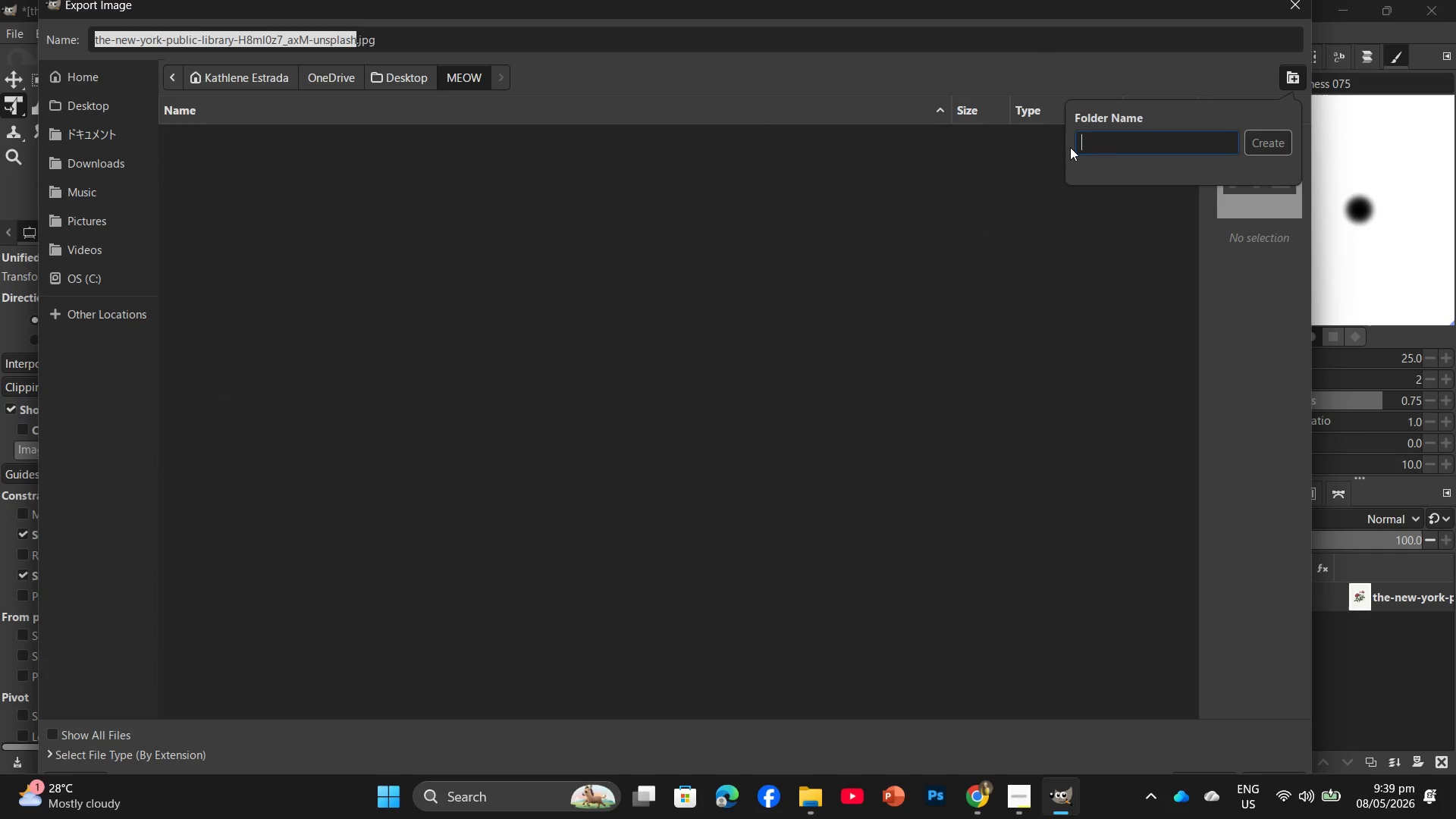 
type(FINALS)
 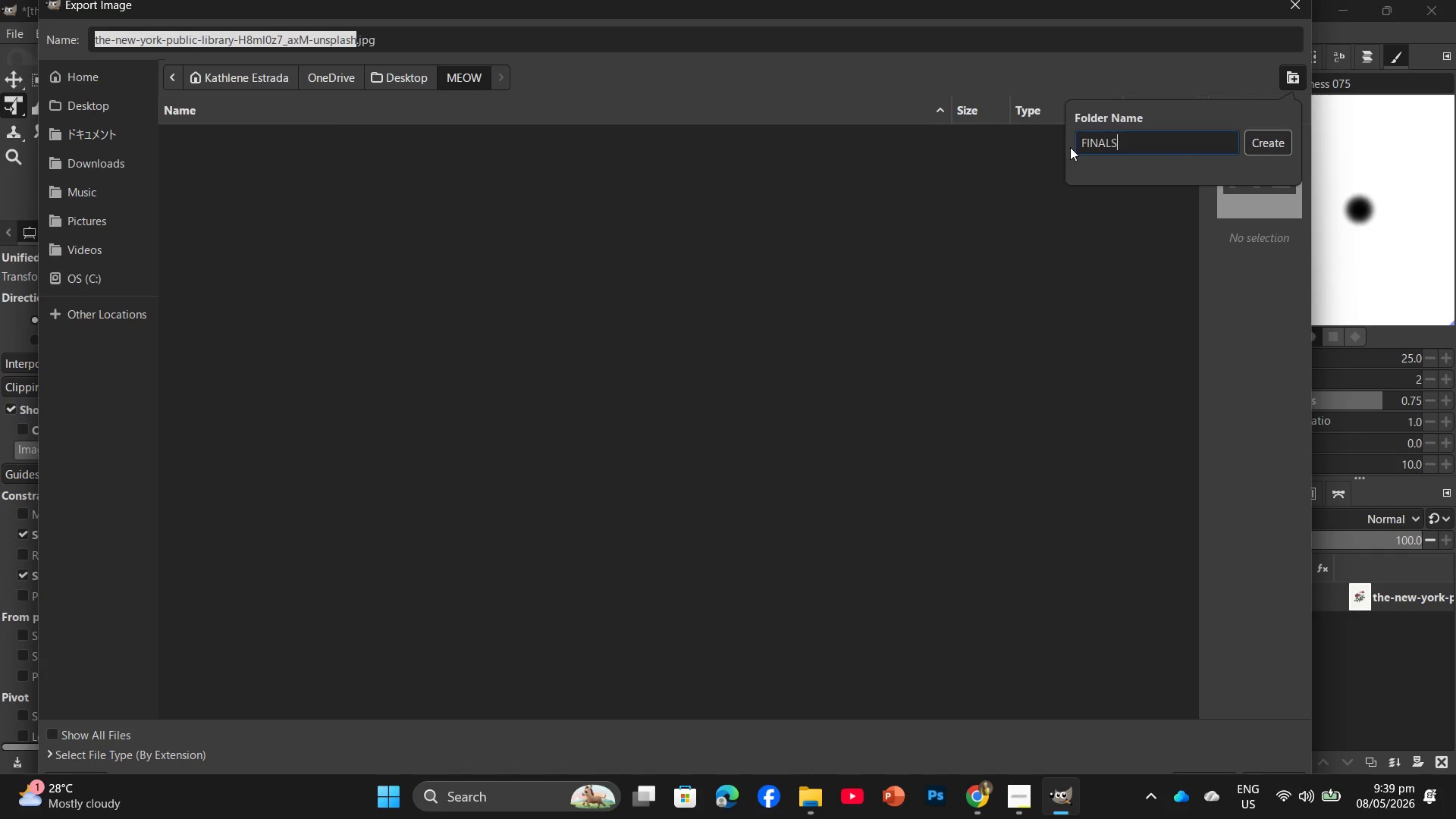 
key(Enter)
 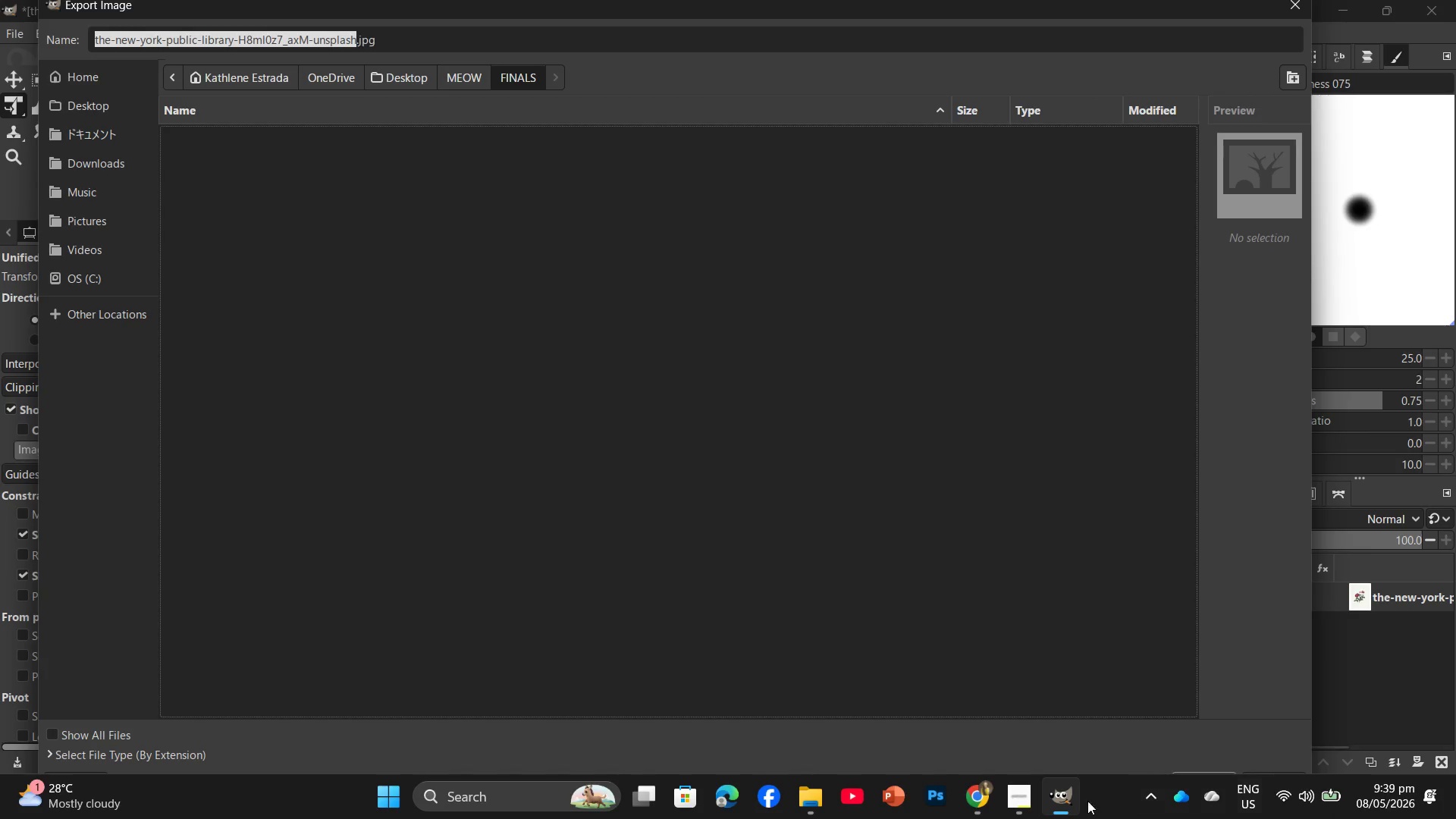 
wait(5.09)
 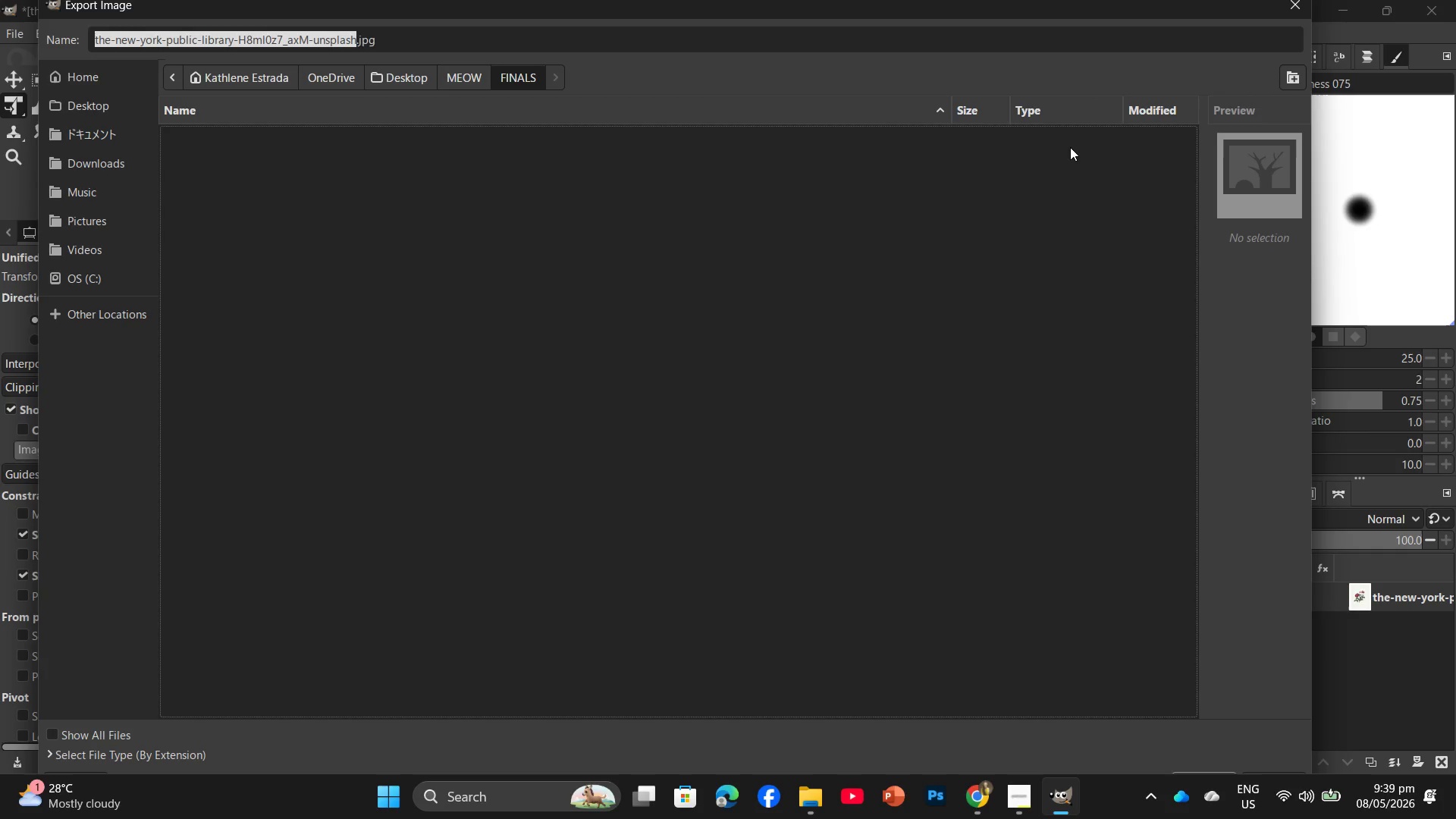 
left_click([1014, 814])